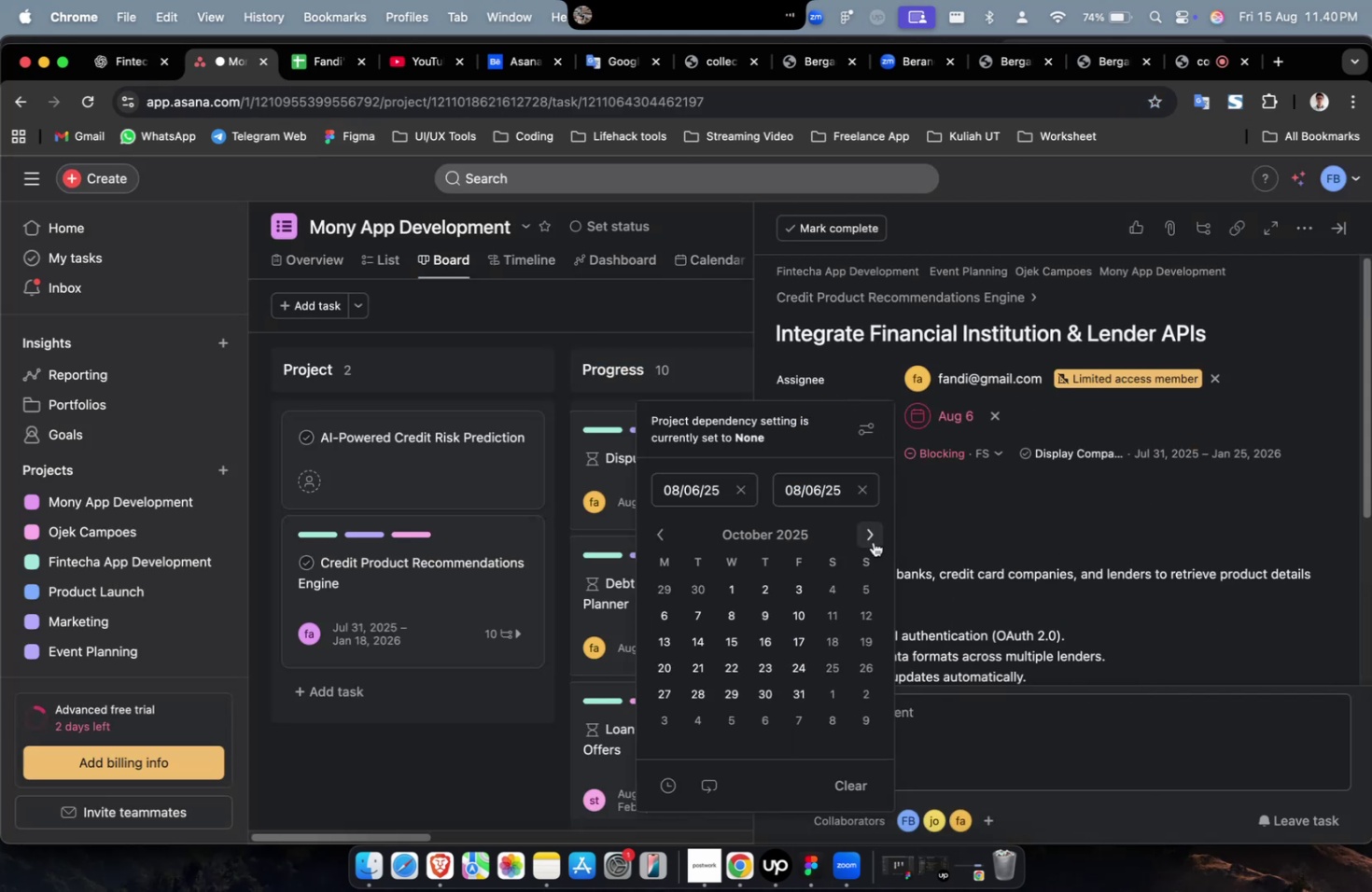 
triple_click([873, 541])
 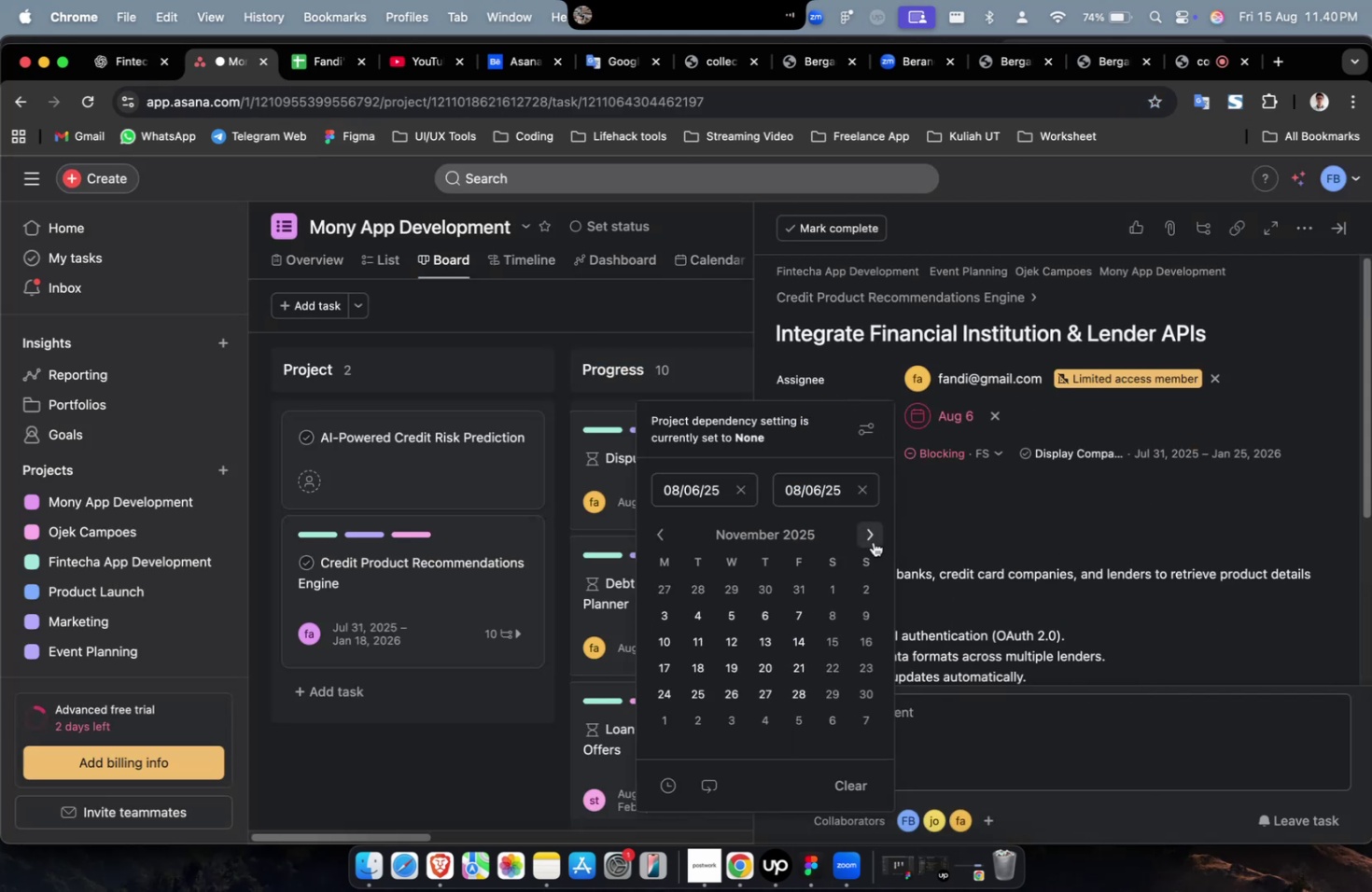 
triple_click([873, 541])
 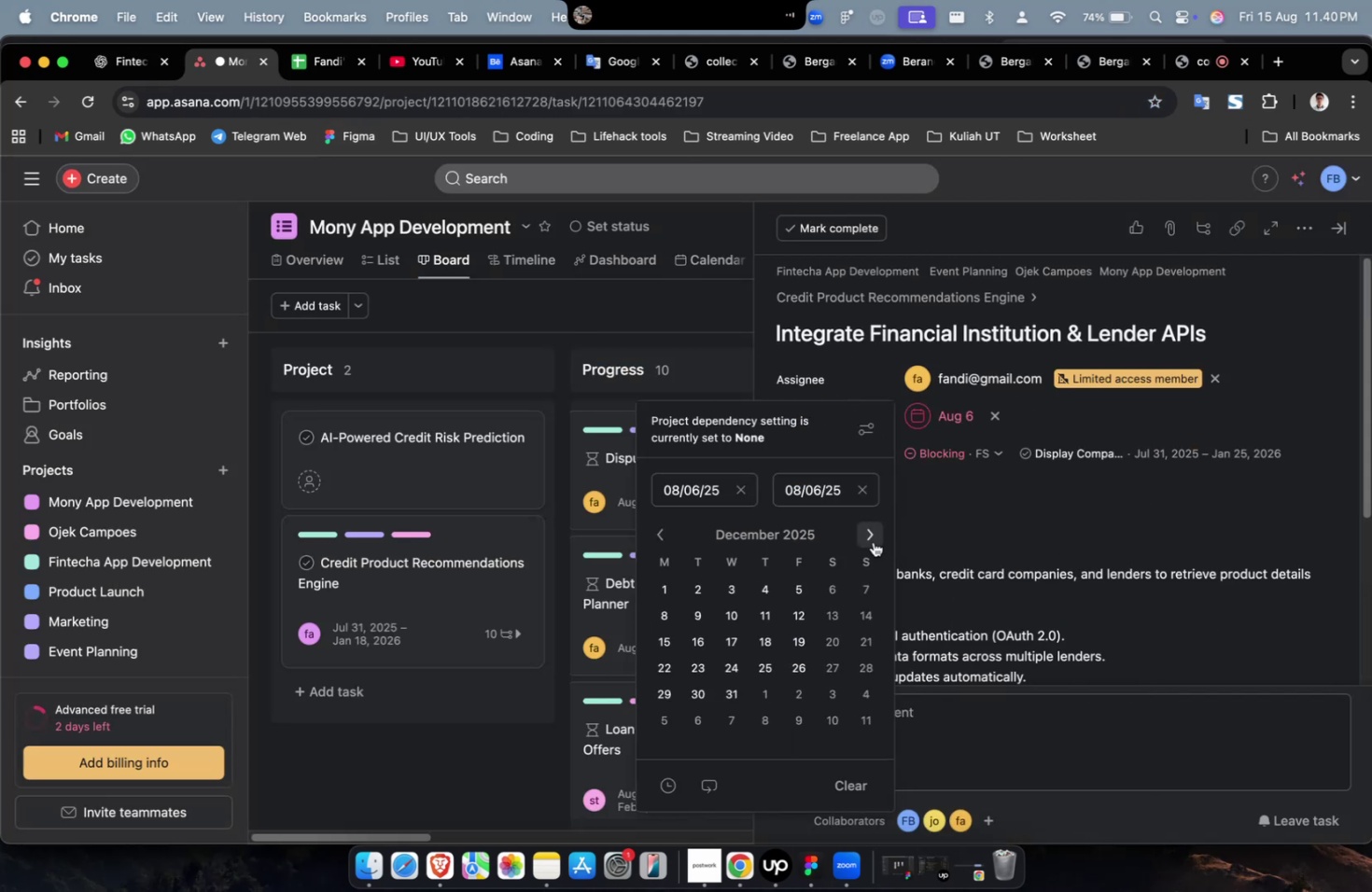 
triple_click([873, 541])
 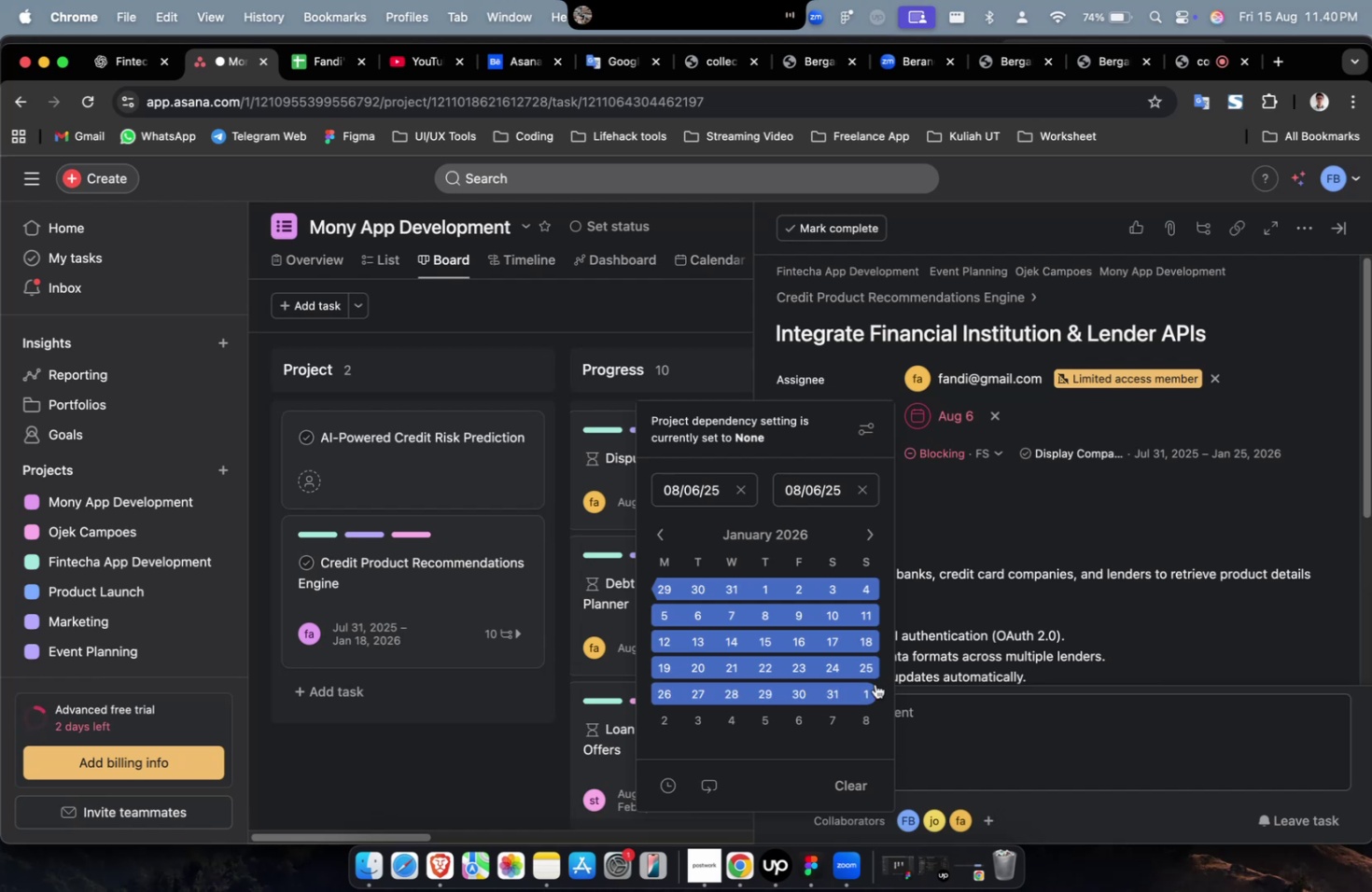 
triple_click([875, 683])
 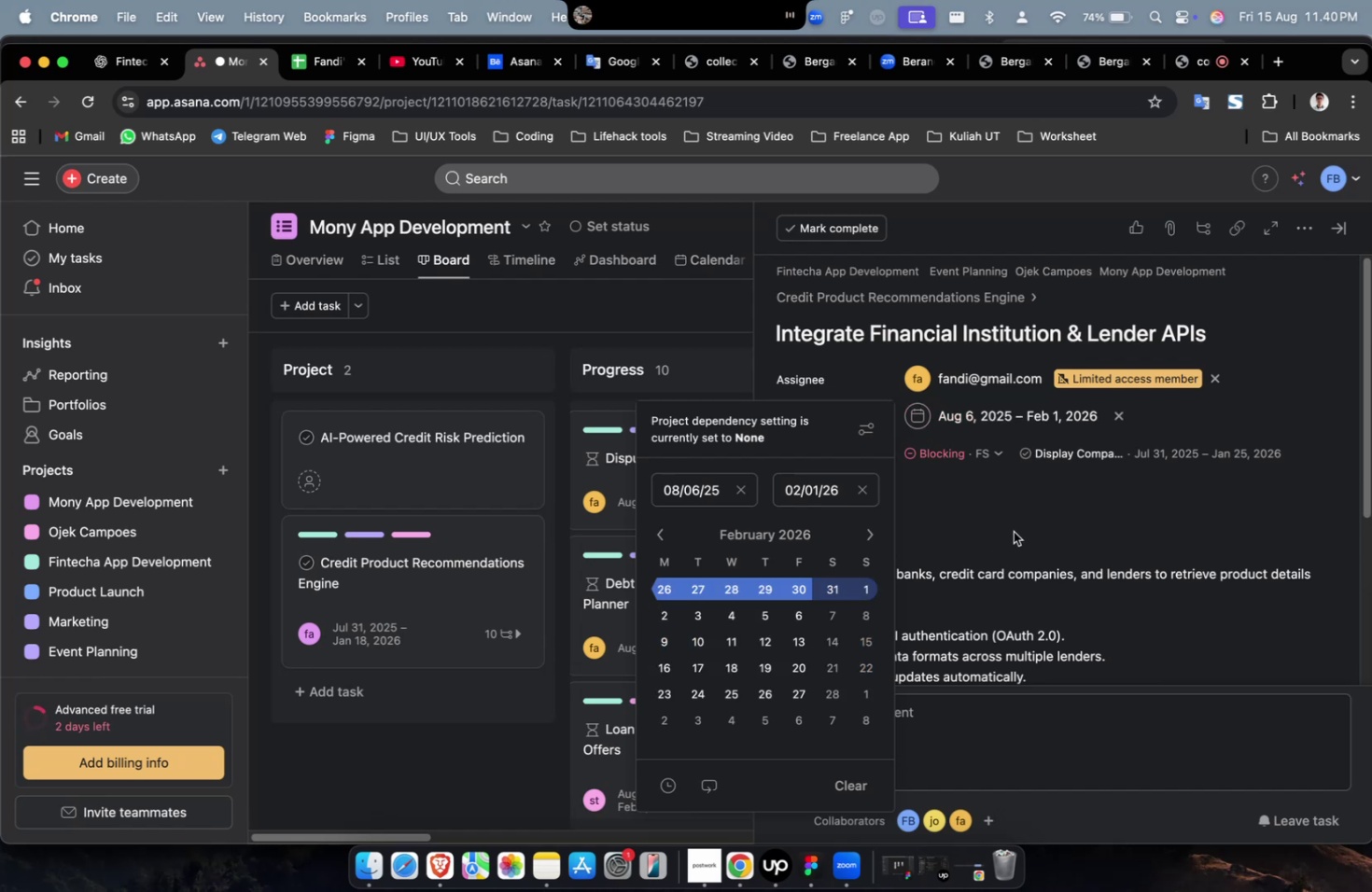 
triple_click([1013, 531])
 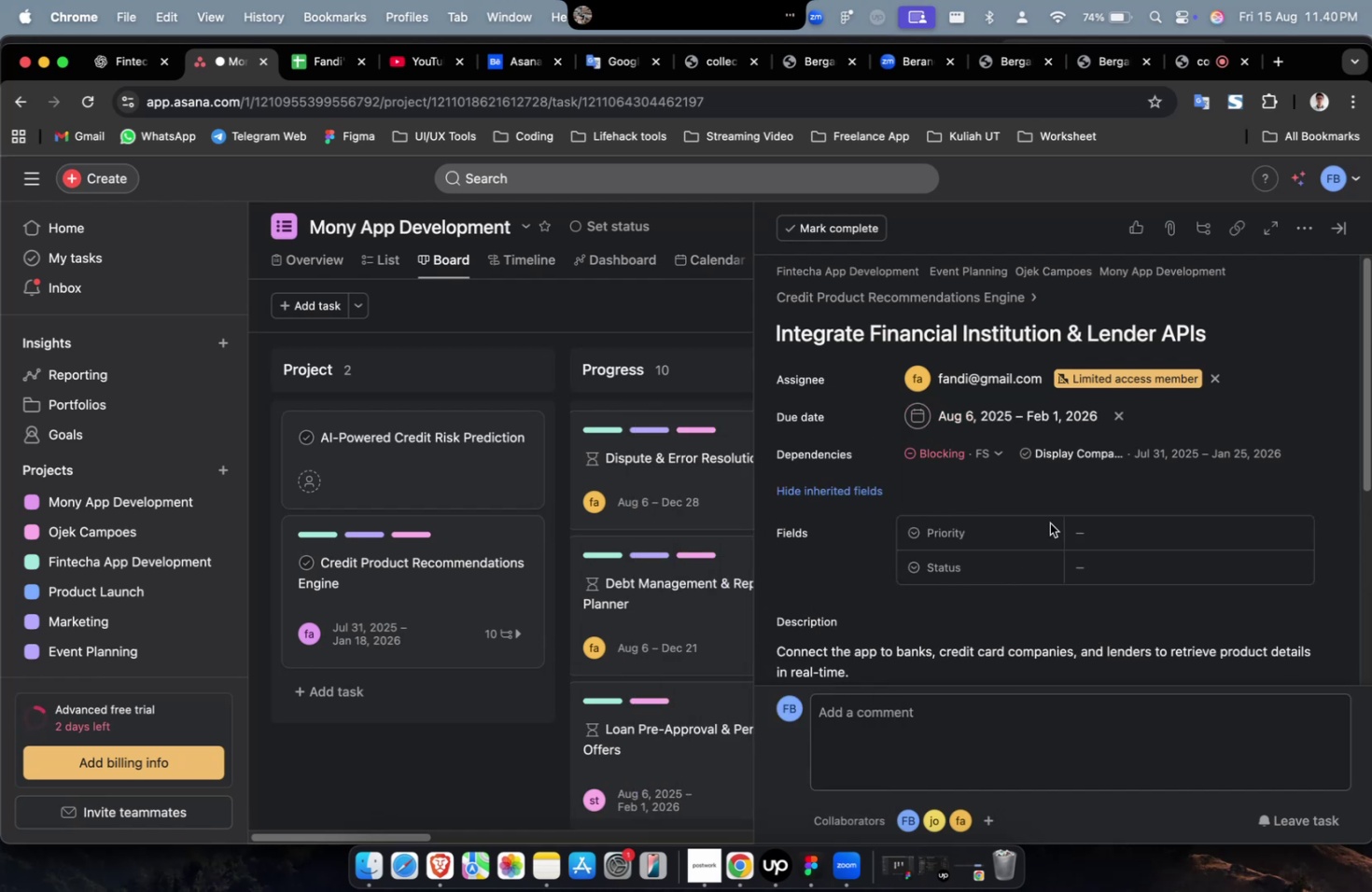 
triple_click([1101, 523])
 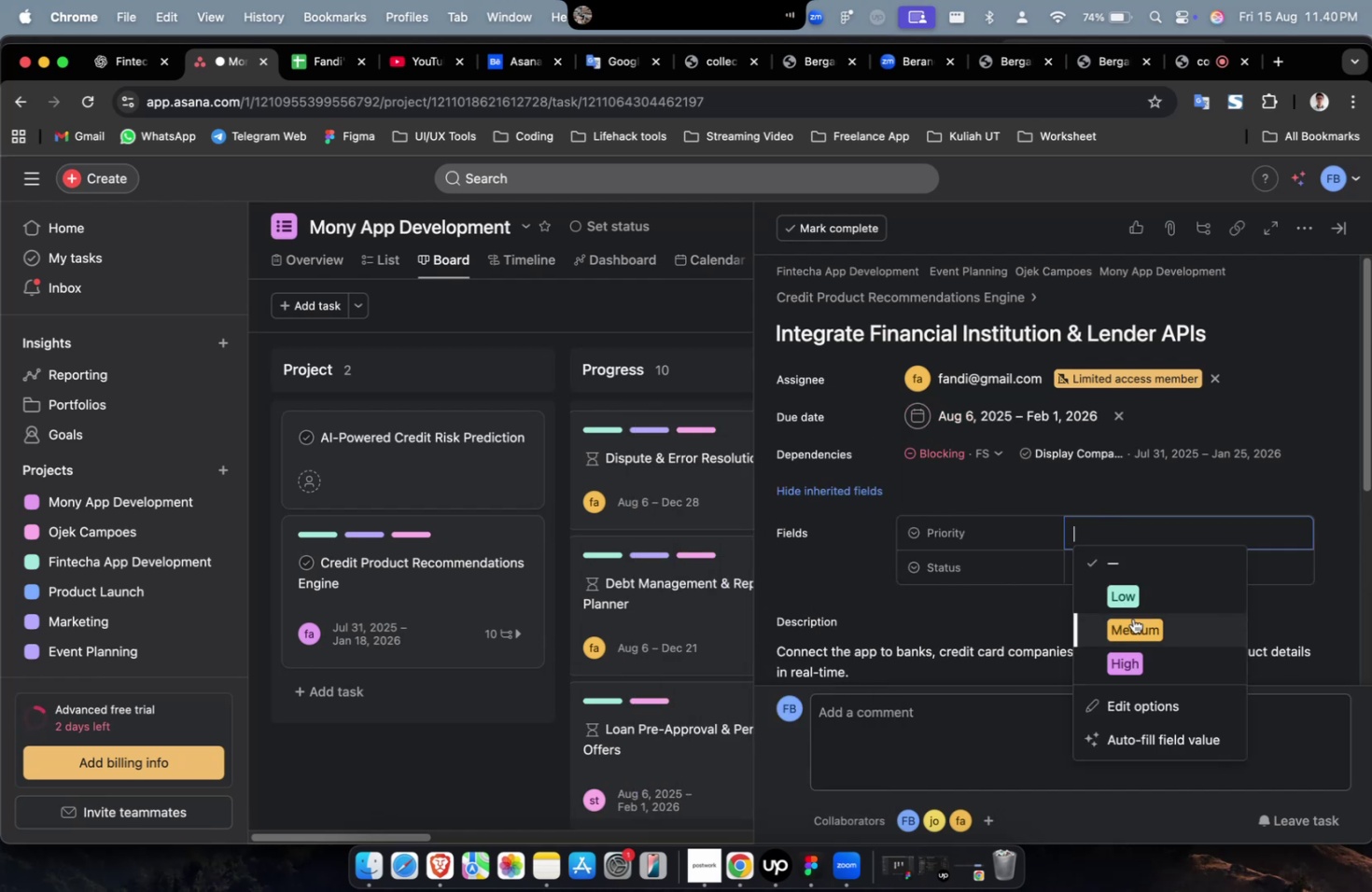 
triple_click([1132, 618])
 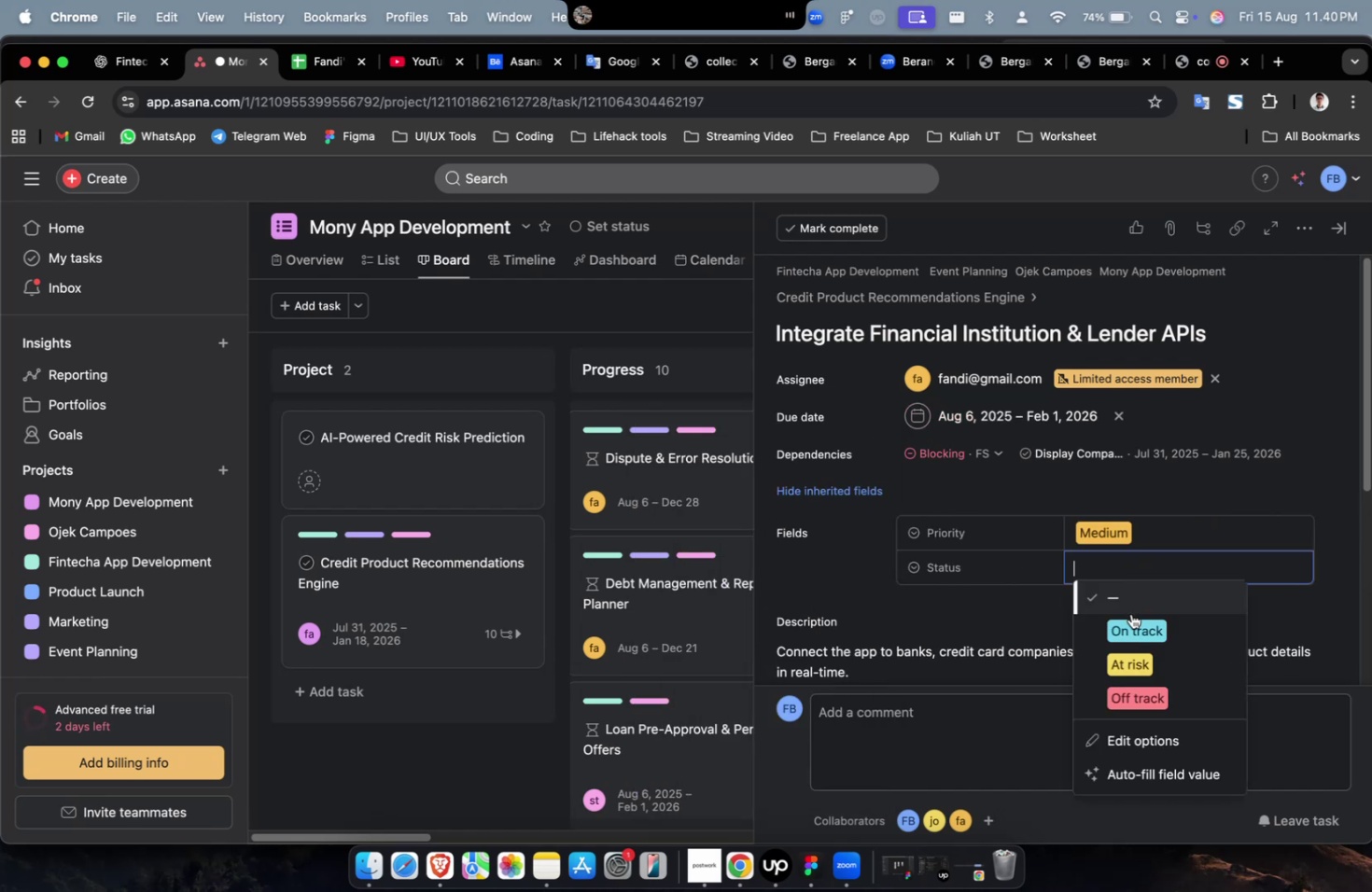 
triple_click([1126, 622])
 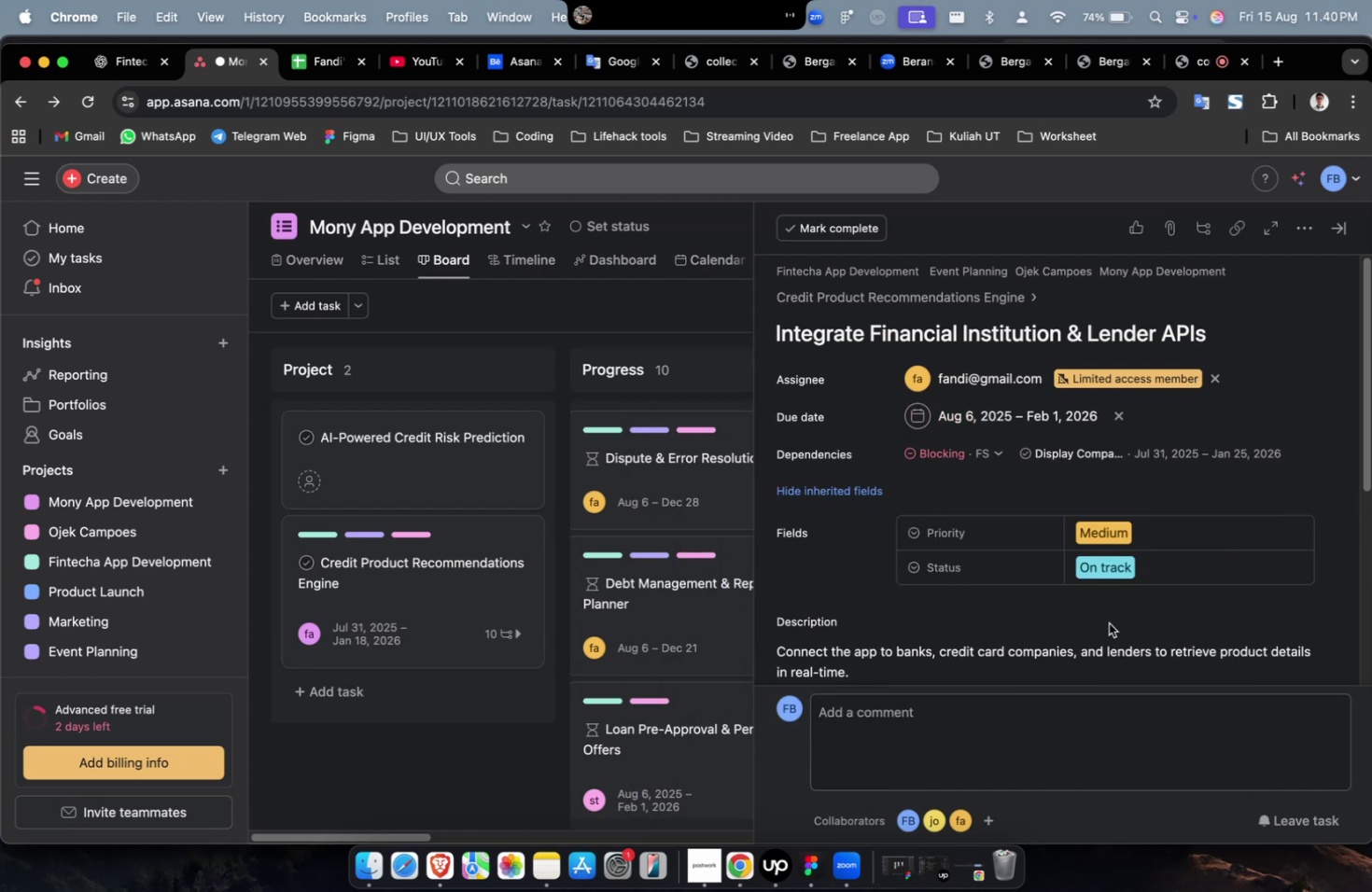 
scroll: coordinate [1108, 629], scroll_direction: down, amount: 30.0
 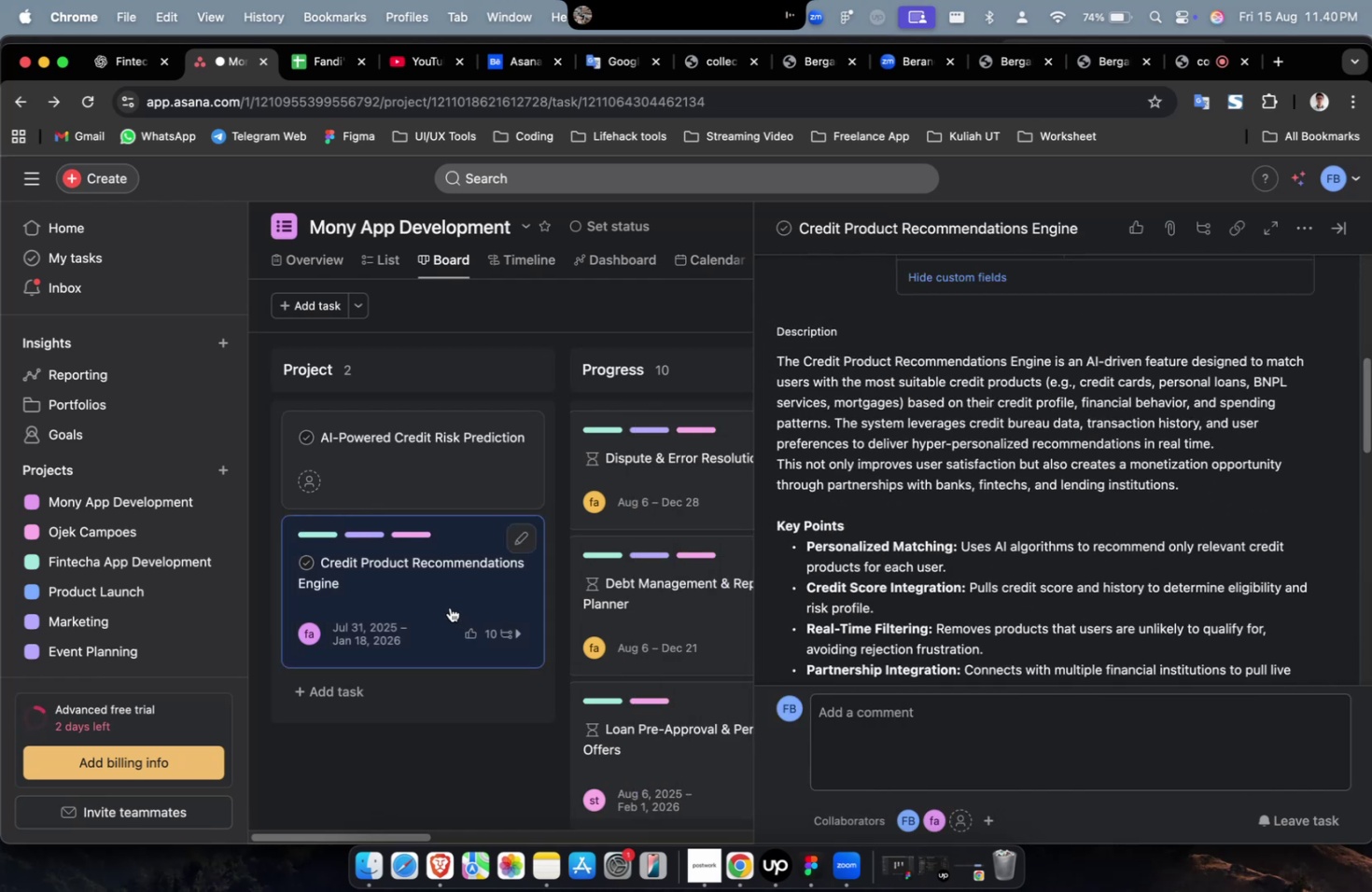 
left_click_drag(start_coordinate=[441, 607], to_coordinate=[589, 484])
 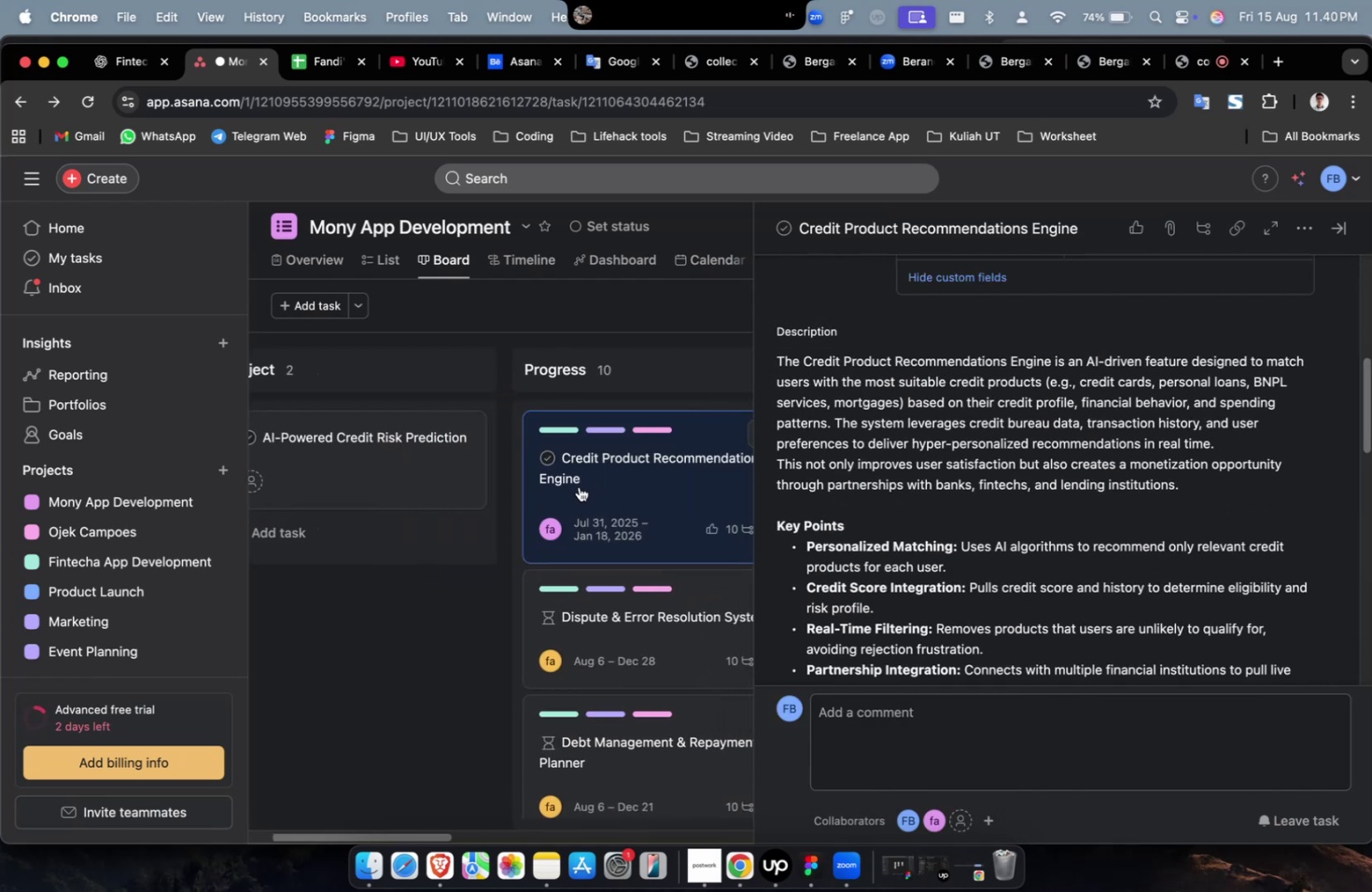 
key(Escape)
 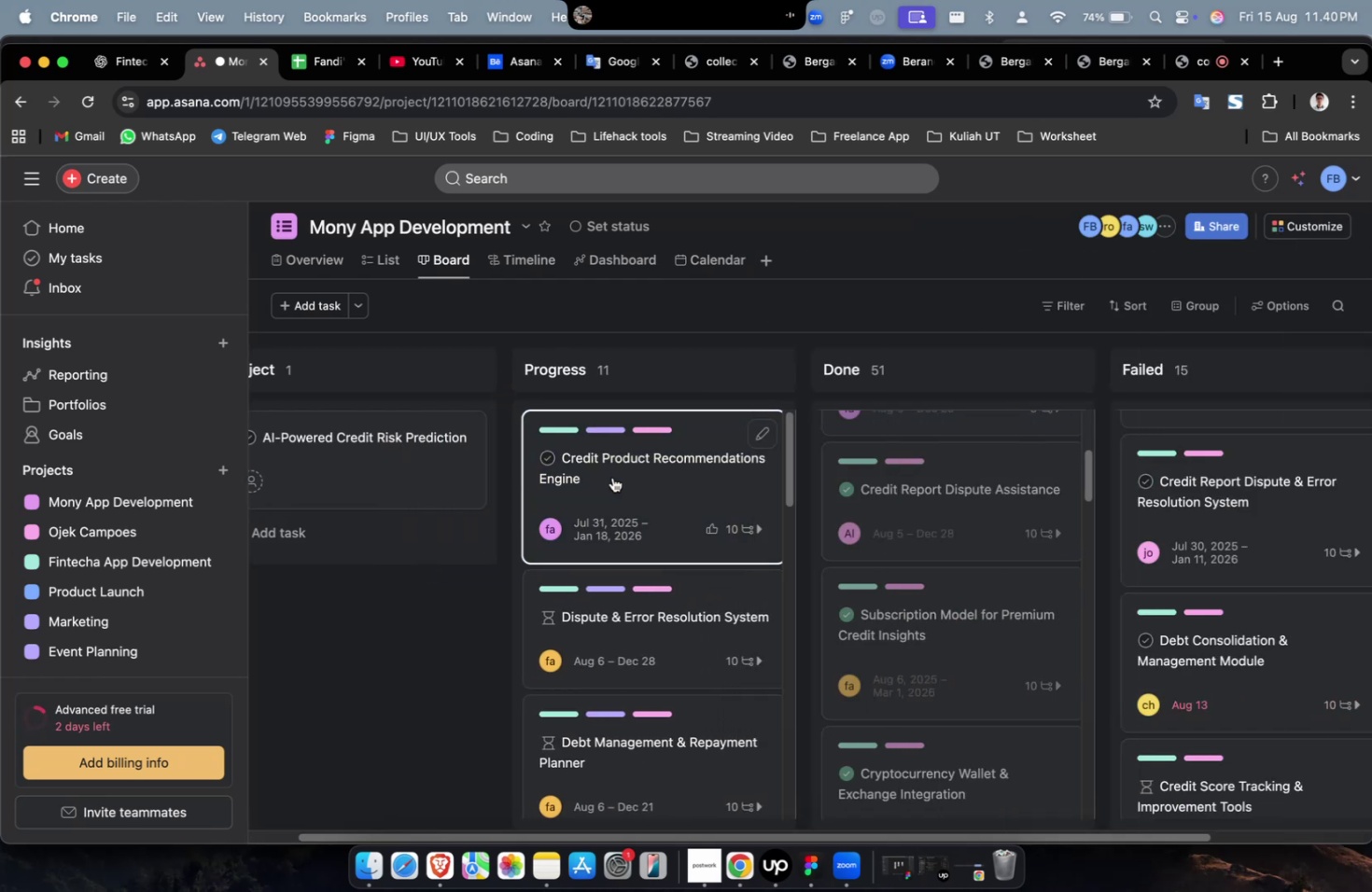 
scroll: coordinate [622, 524], scroll_direction: down, amount: 38.0
 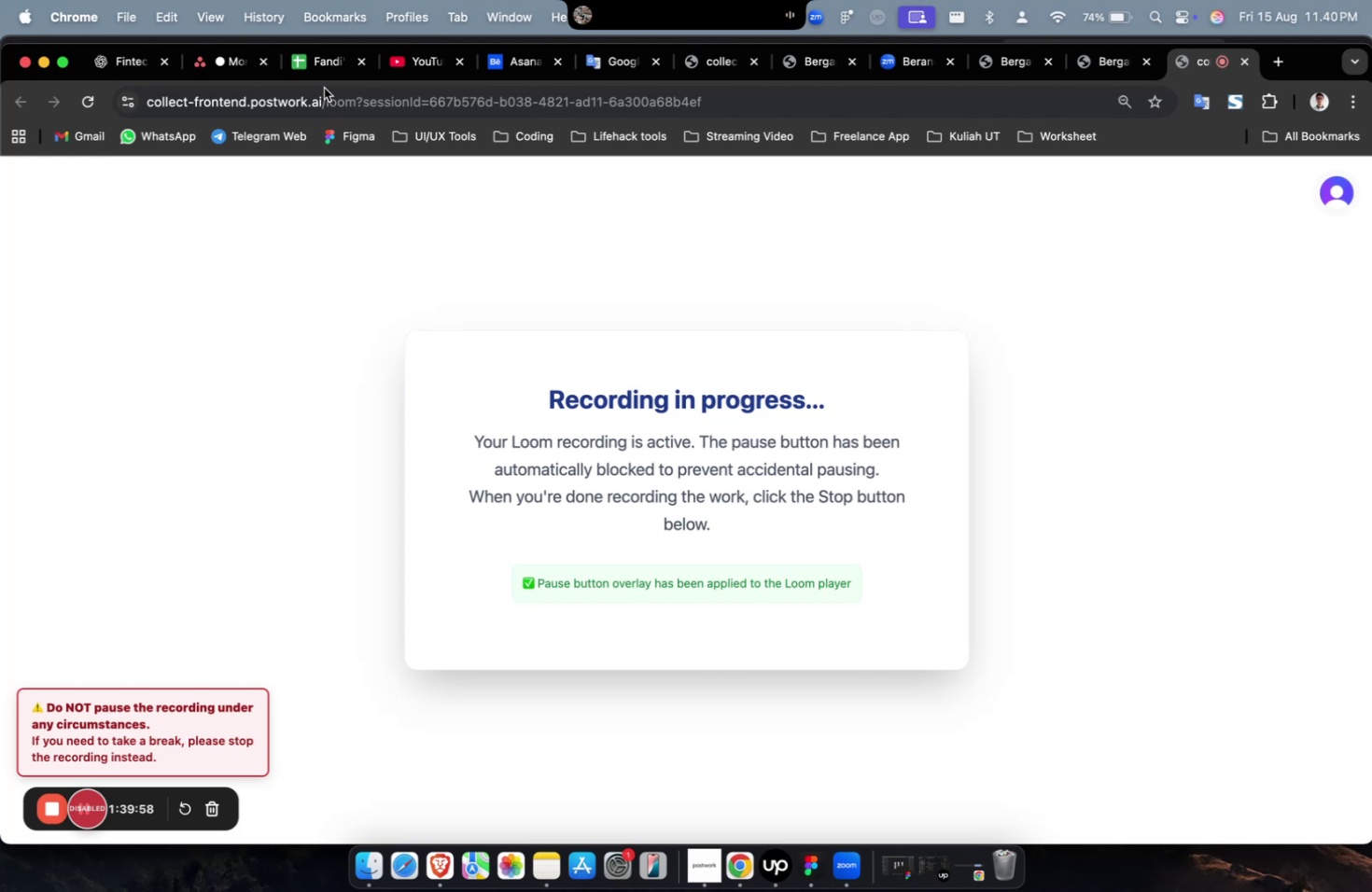 
left_click([226, 63])
 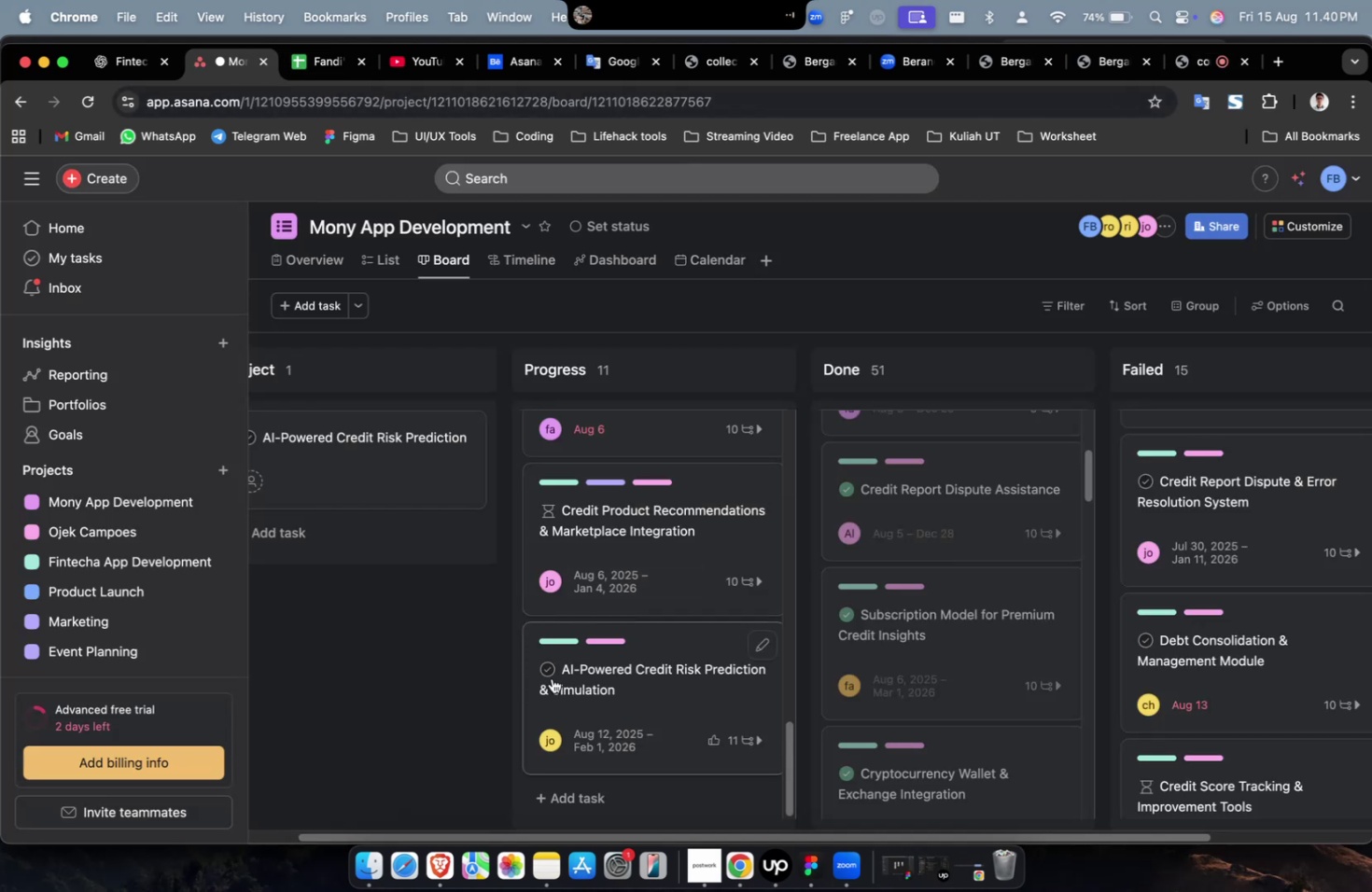 
left_click([543, 675])
 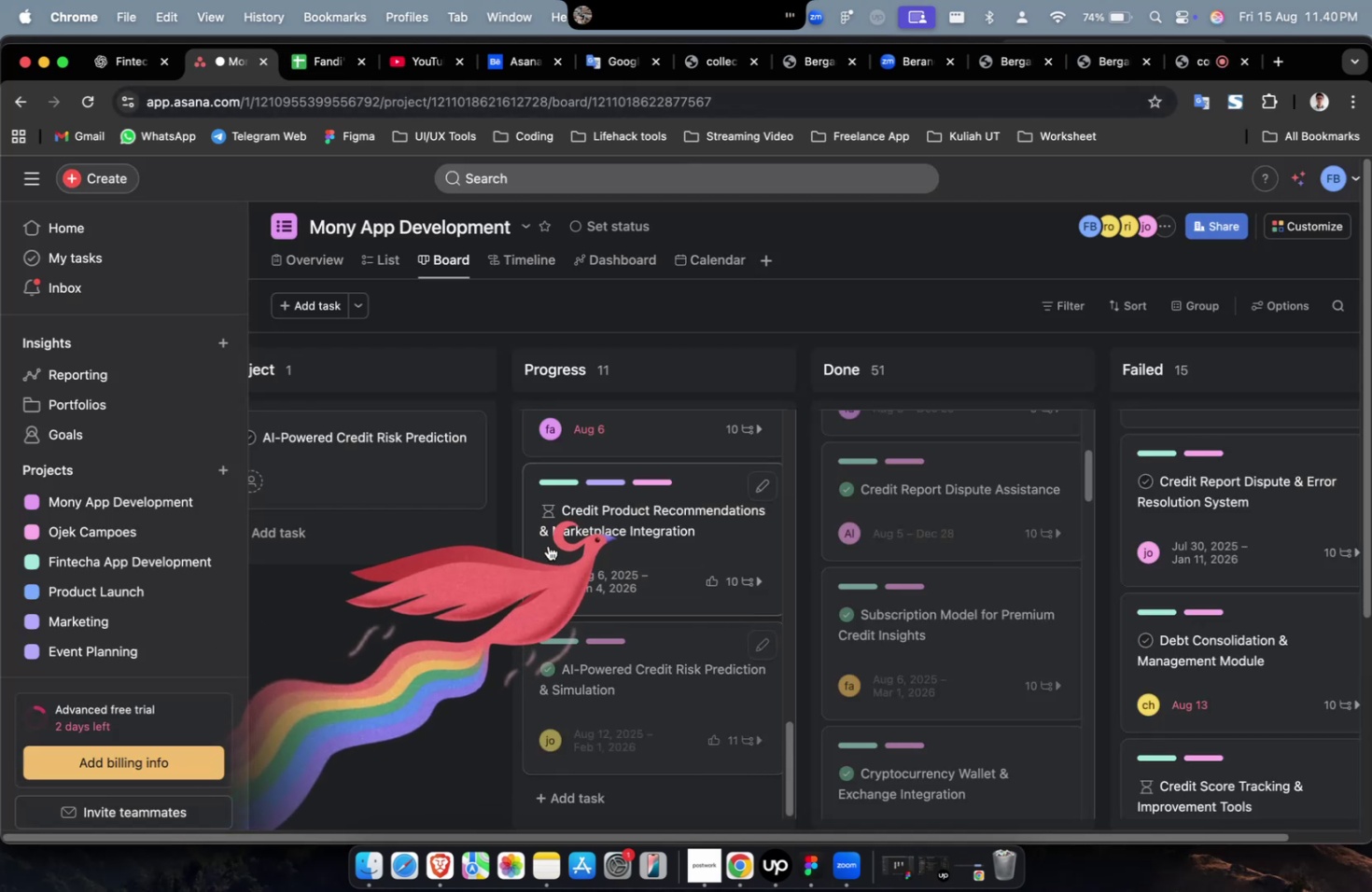 
scroll: coordinate [595, 576], scroll_direction: up, amount: 1.0
 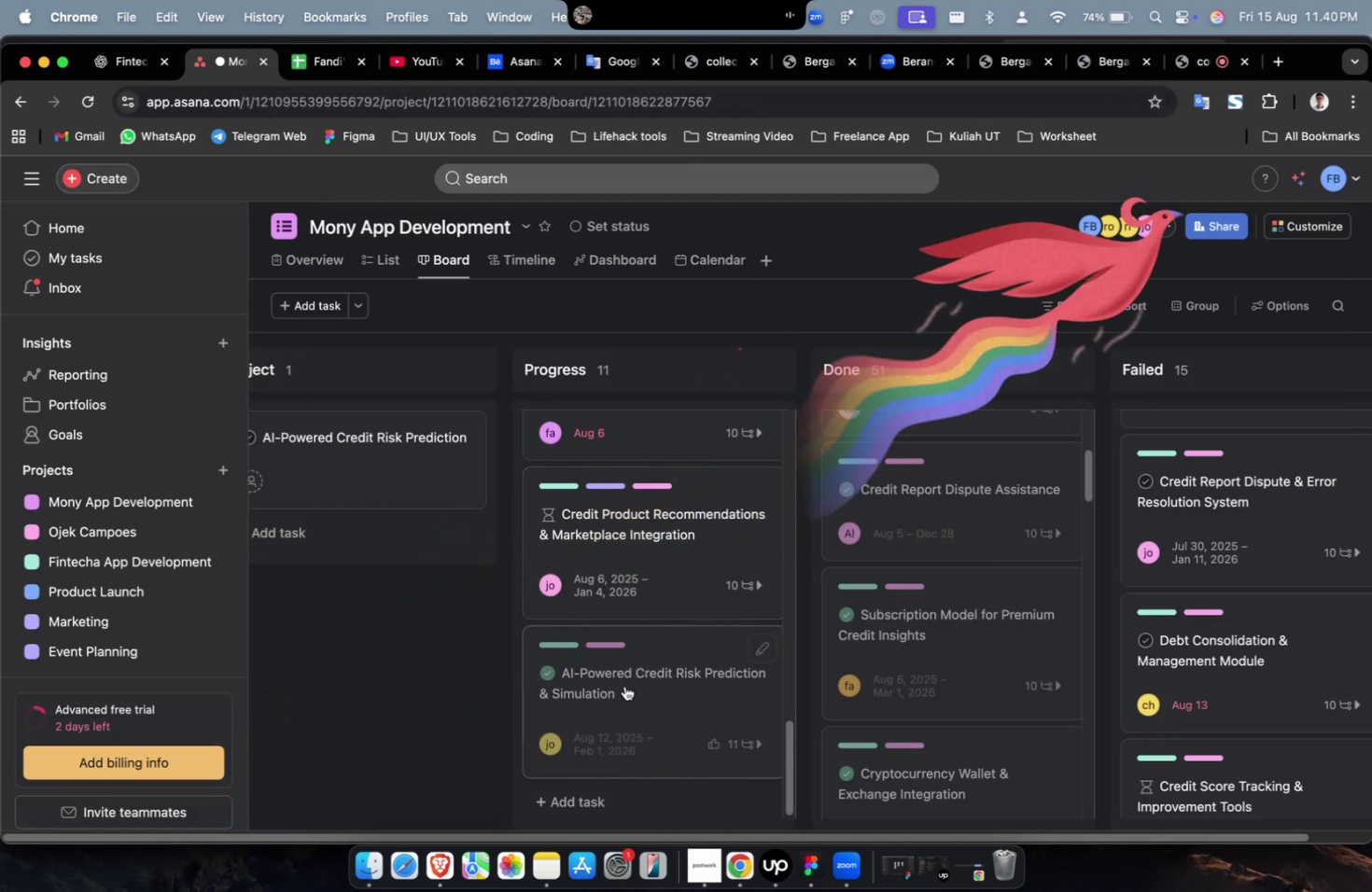 
left_click_drag(start_coordinate=[623, 688], to_coordinate=[925, 600])
 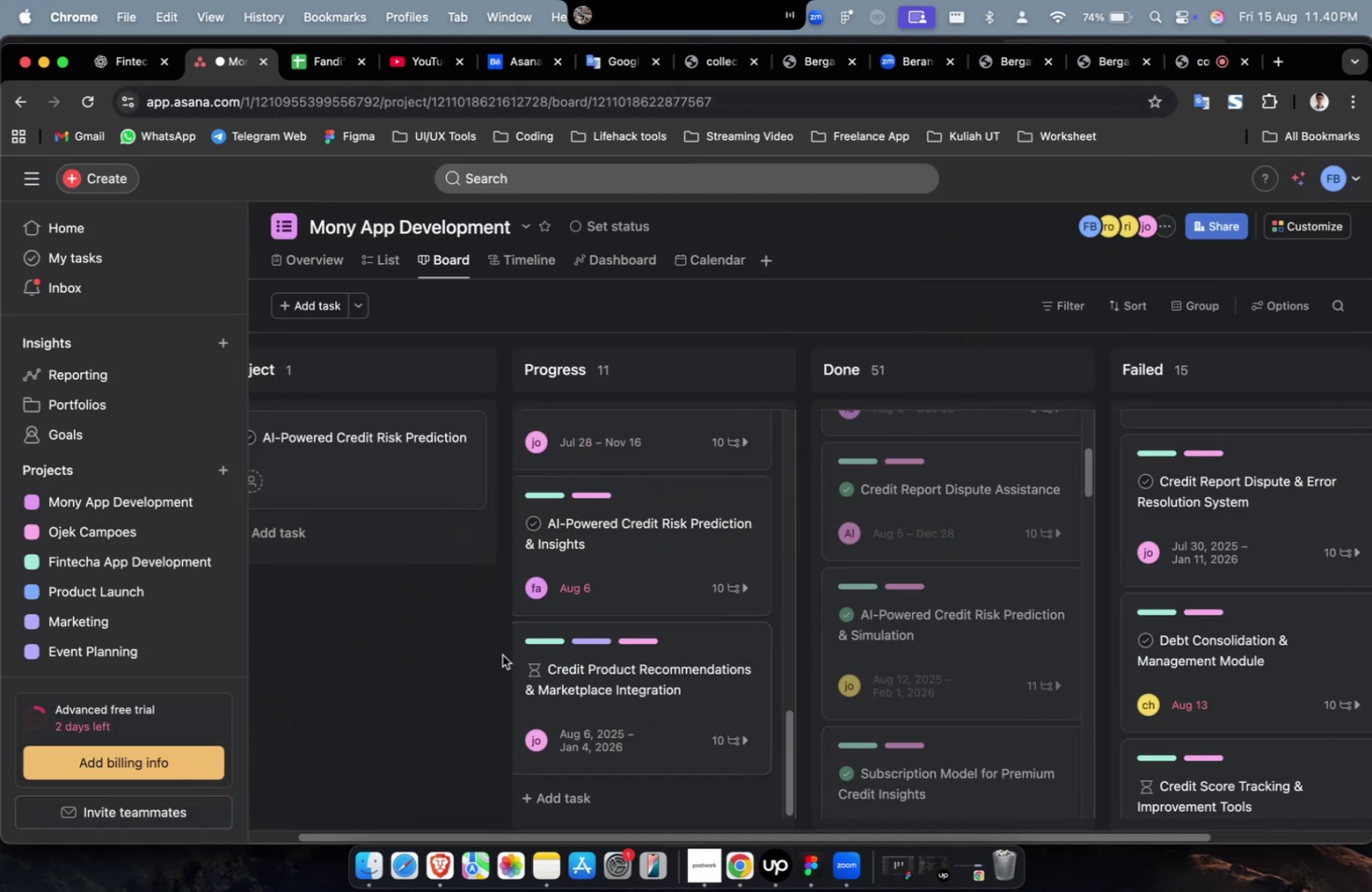 
scroll: coordinate [567, 626], scroll_direction: up, amount: 7.0
 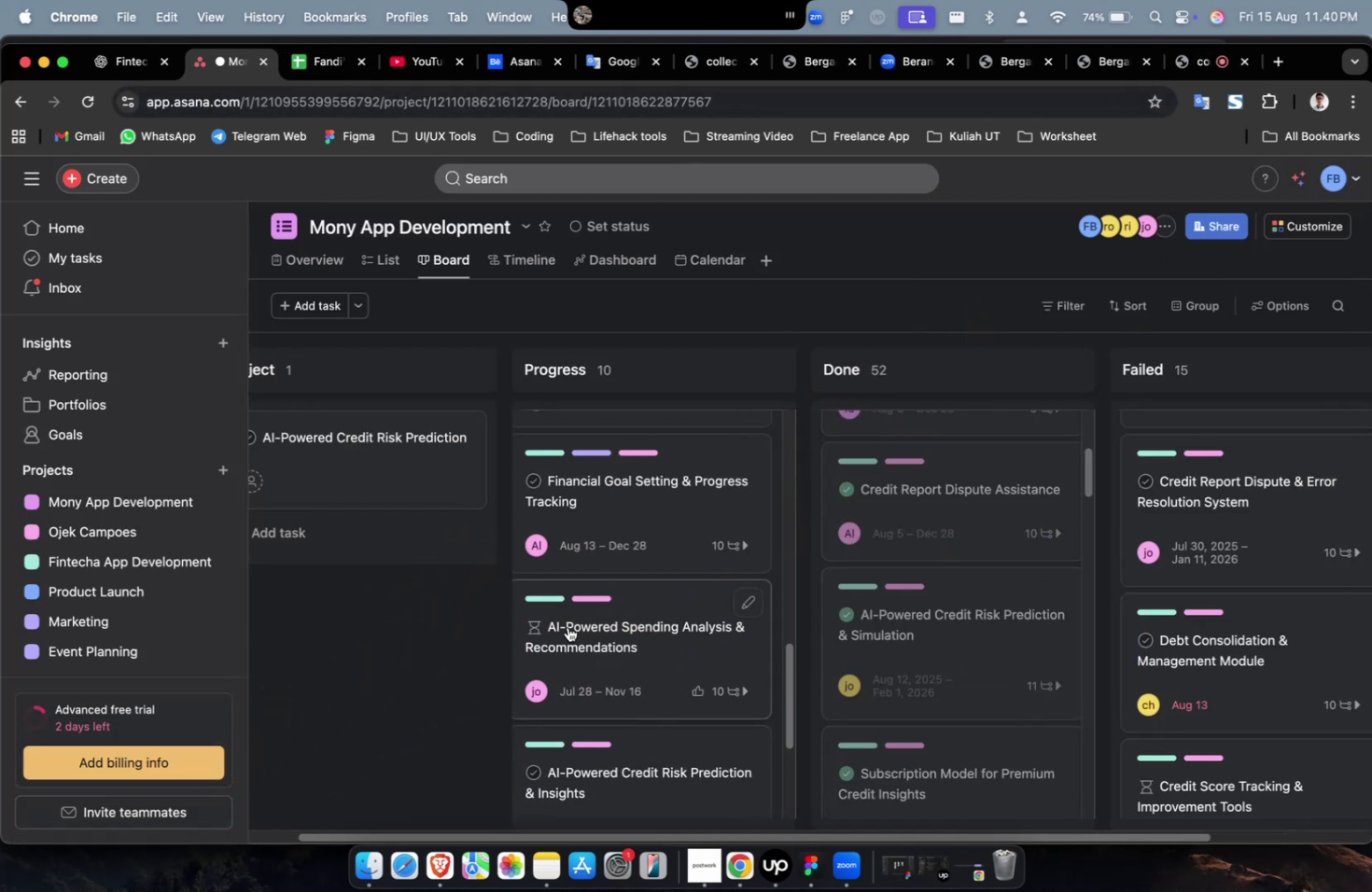 
scroll: coordinate [568, 626], scroll_direction: down, amount: 7.0
 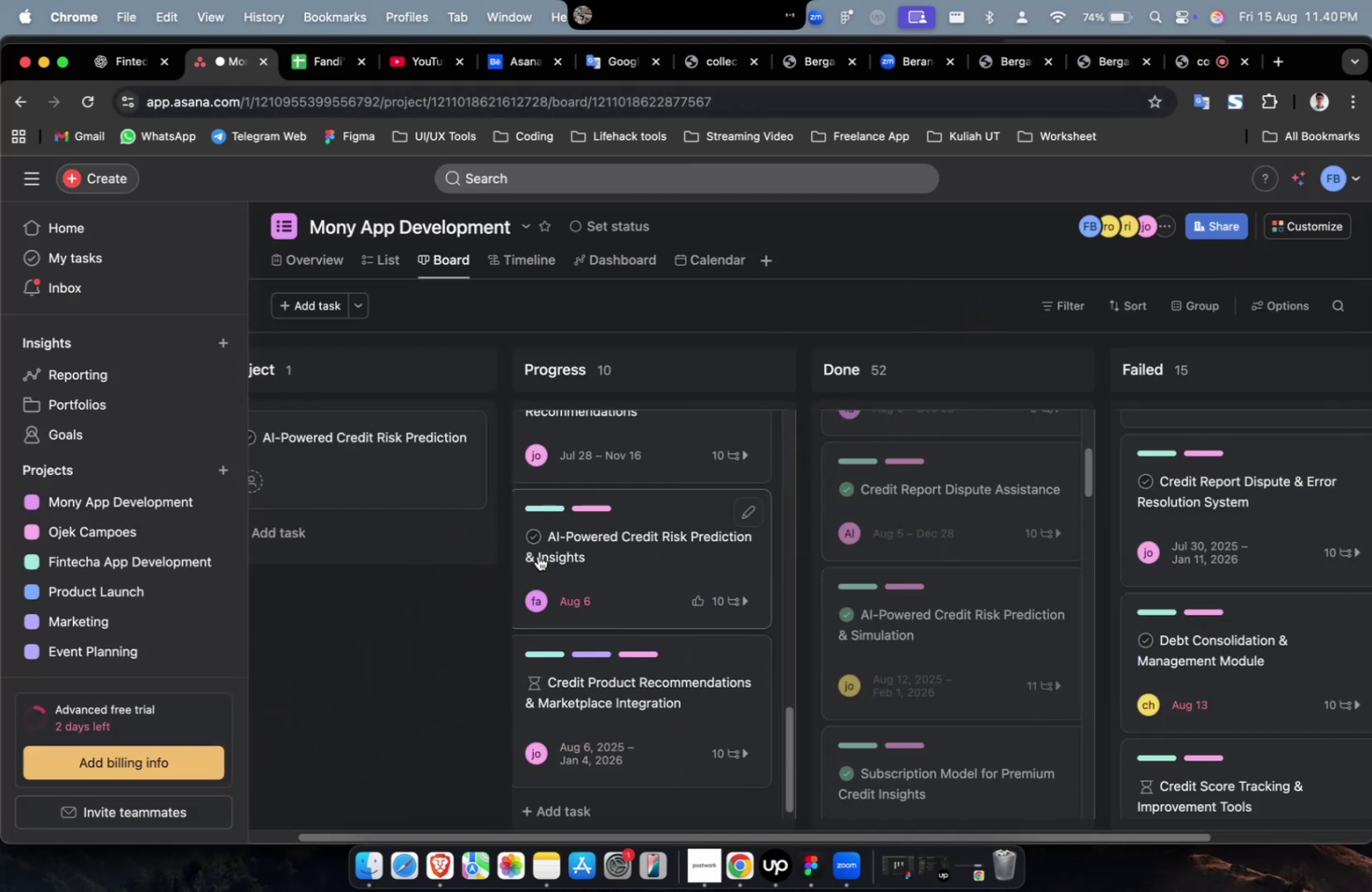 
left_click([533, 538])
 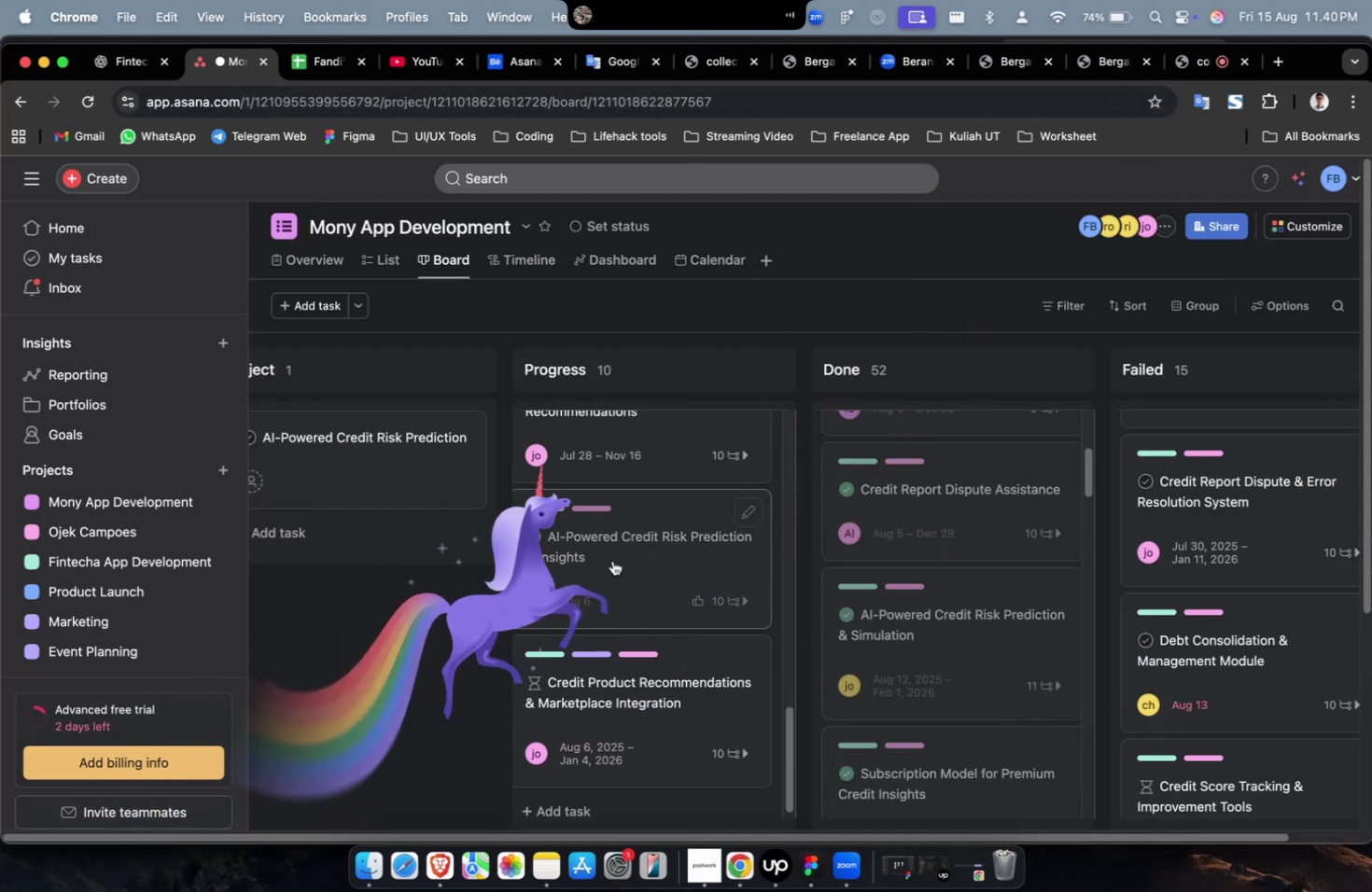 
left_click_drag(start_coordinate=[612, 559], to_coordinate=[886, 548])
 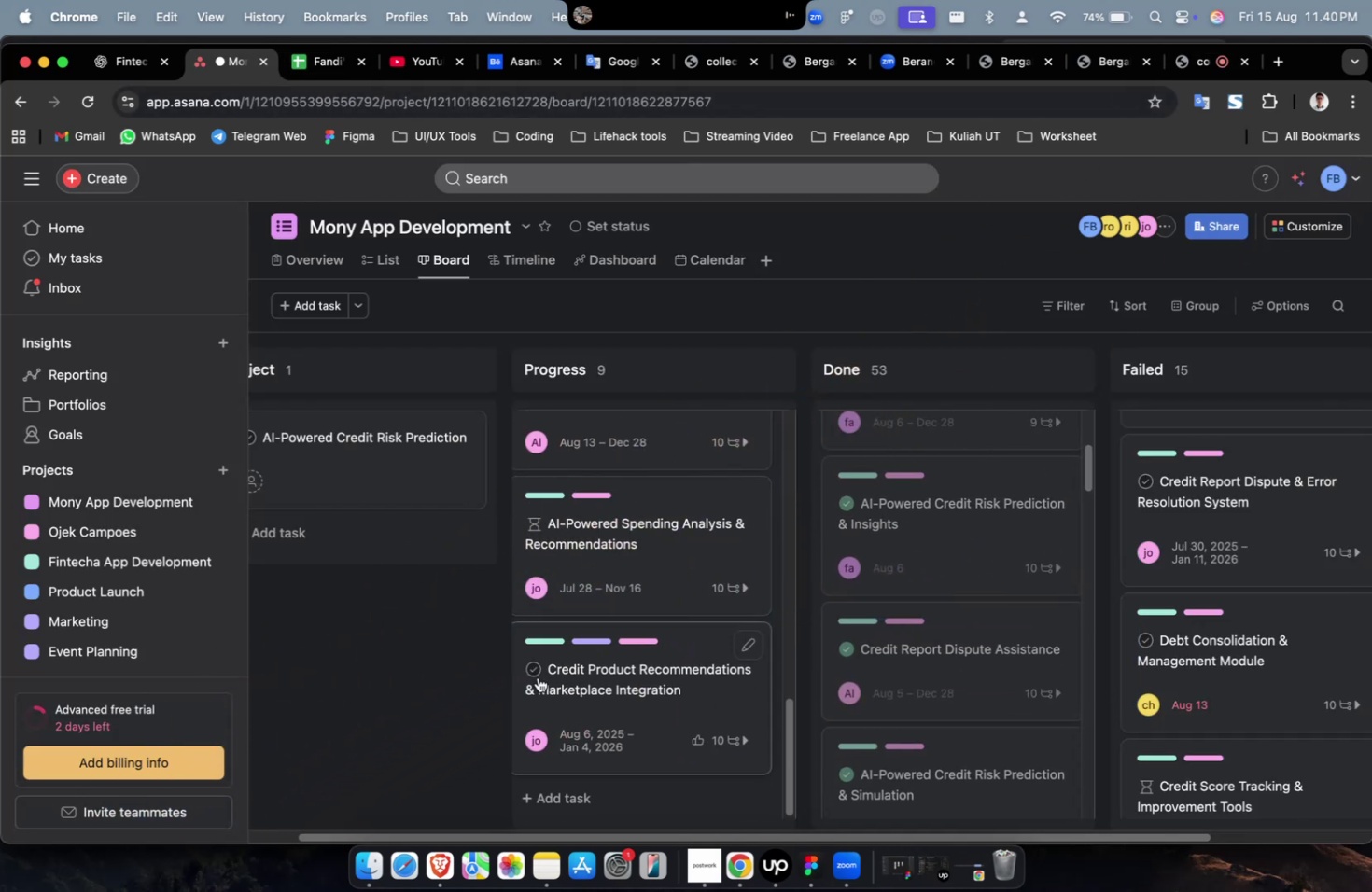 
left_click([534, 673])
 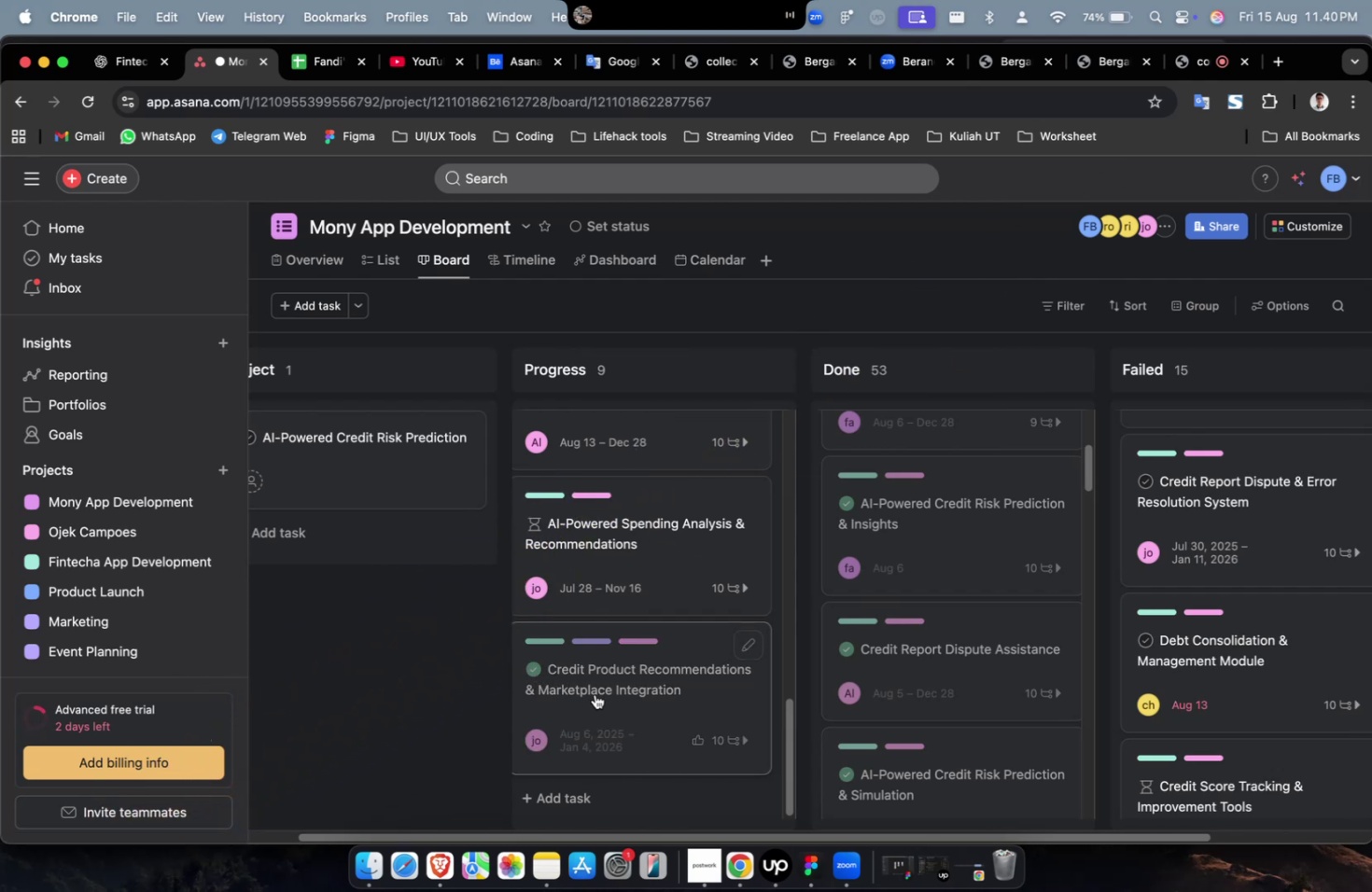 
left_click_drag(start_coordinate=[600, 693], to_coordinate=[923, 647])
 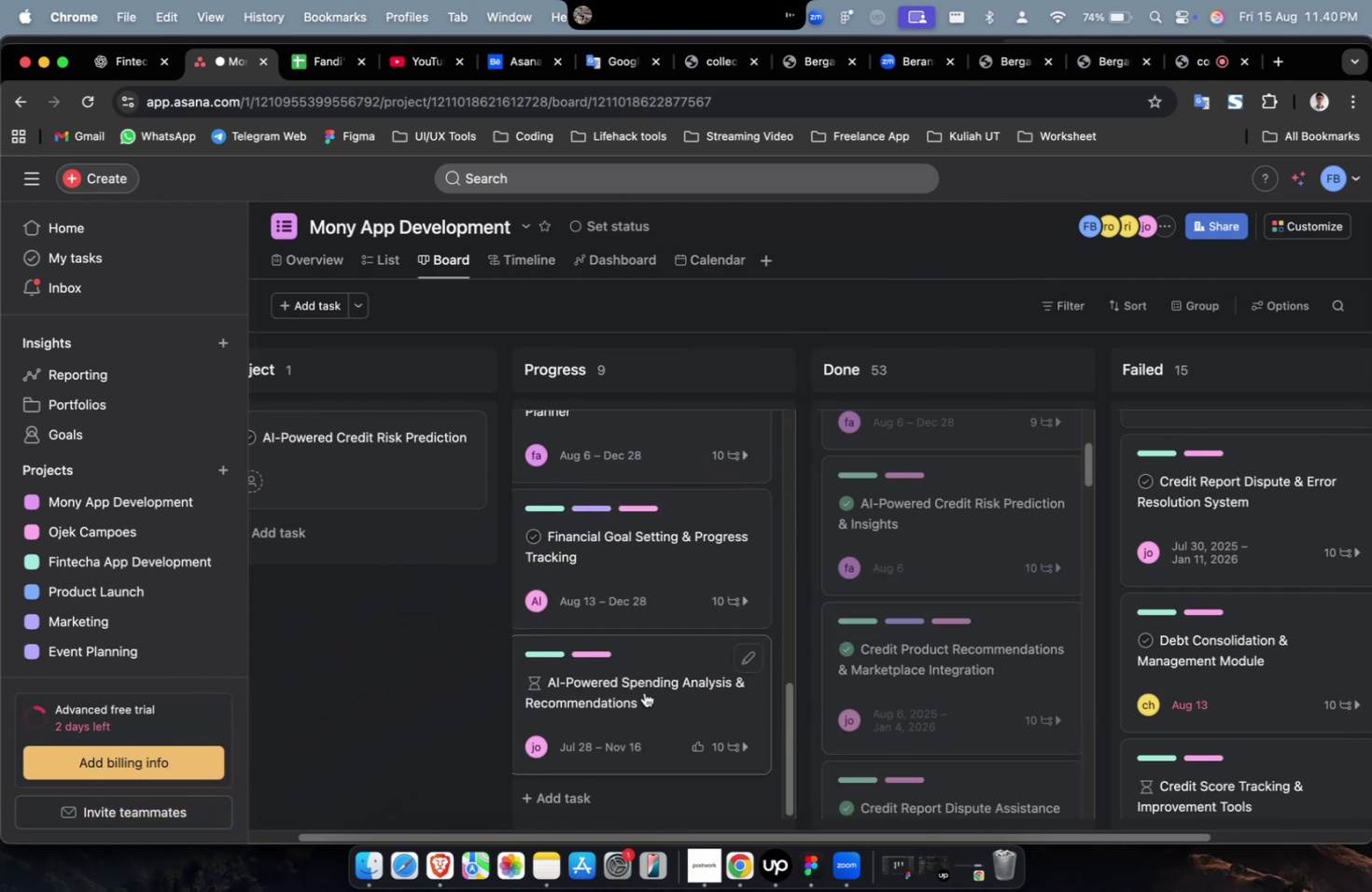 
left_click_drag(start_coordinate=[637, 689], to_coordinate=[1177, 592])
 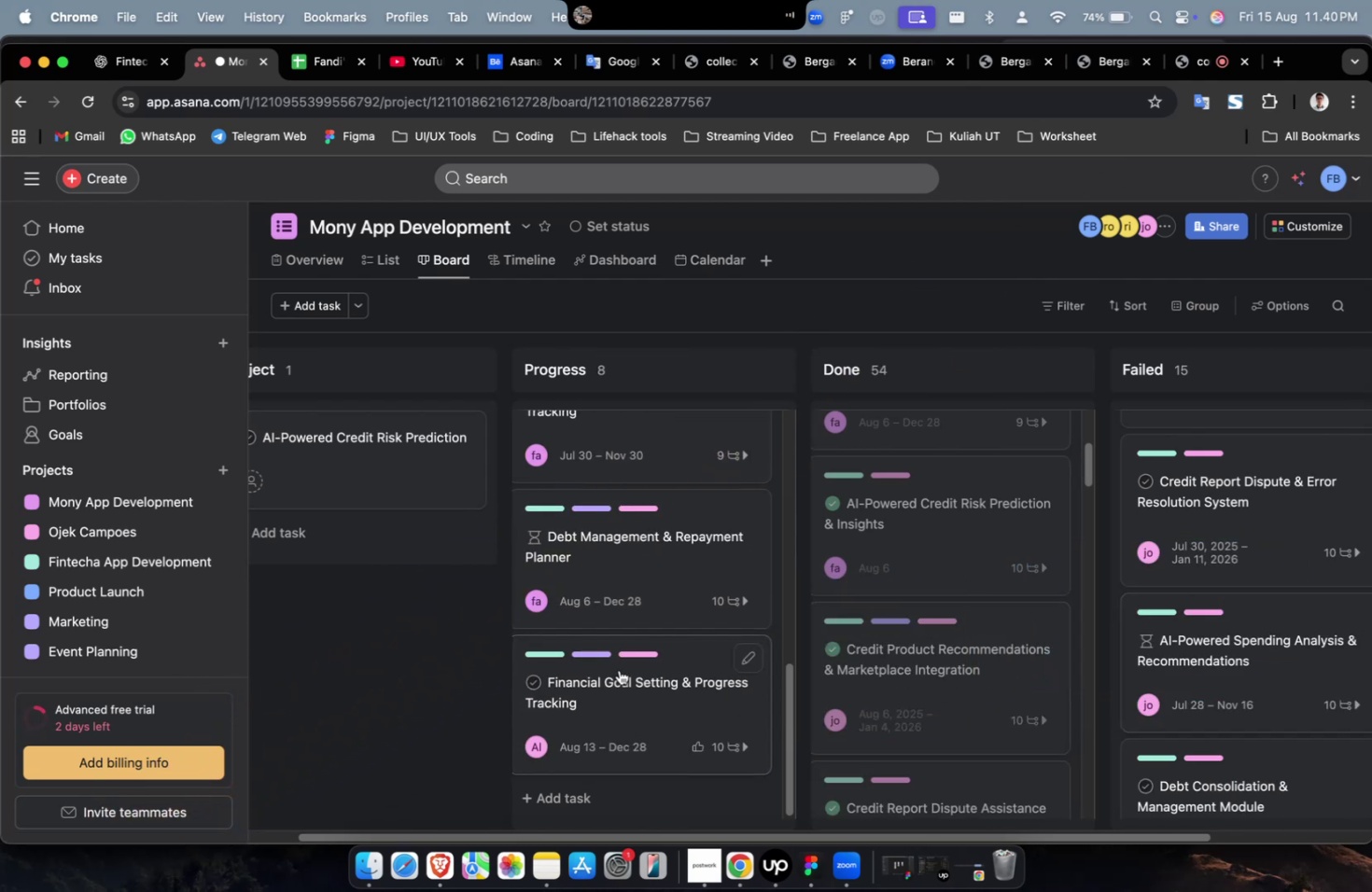 
scroll: coordinate [615, 669], scroll_direction: up, amount: 32.0
 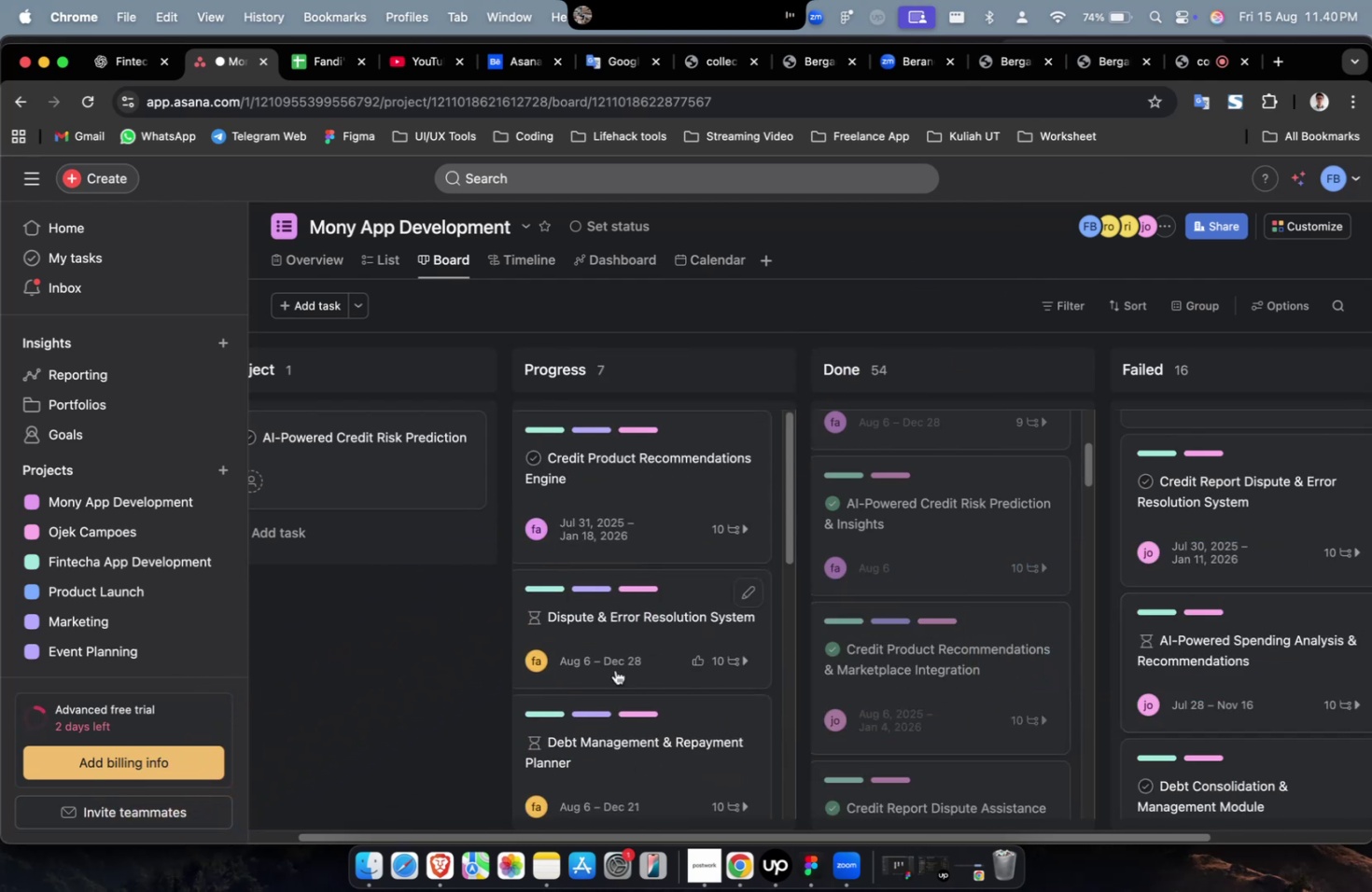 
scroll: coordinate [615, 669], scroll_direction: down, amount: 19.0
 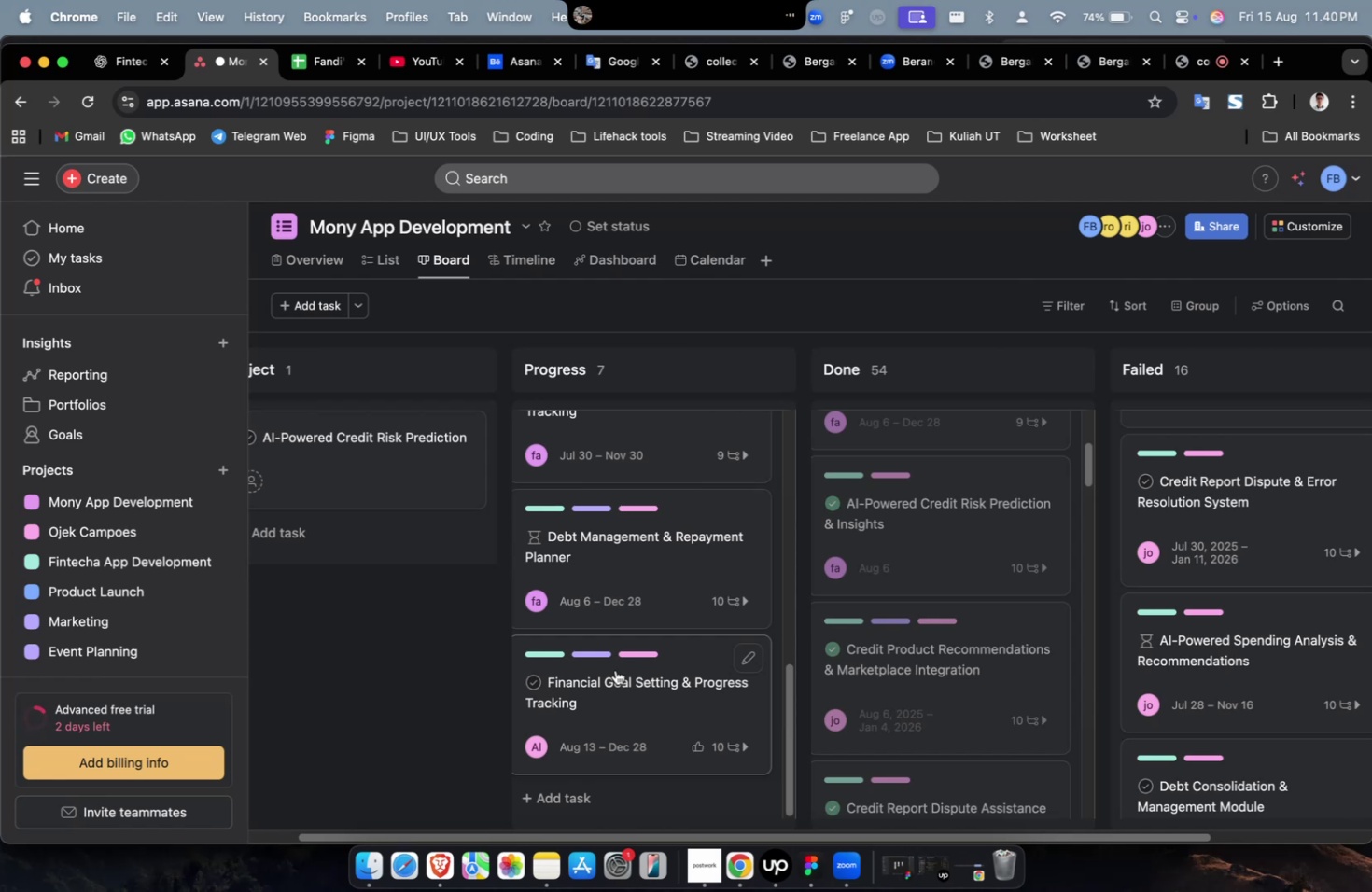 
wait(10.96)
 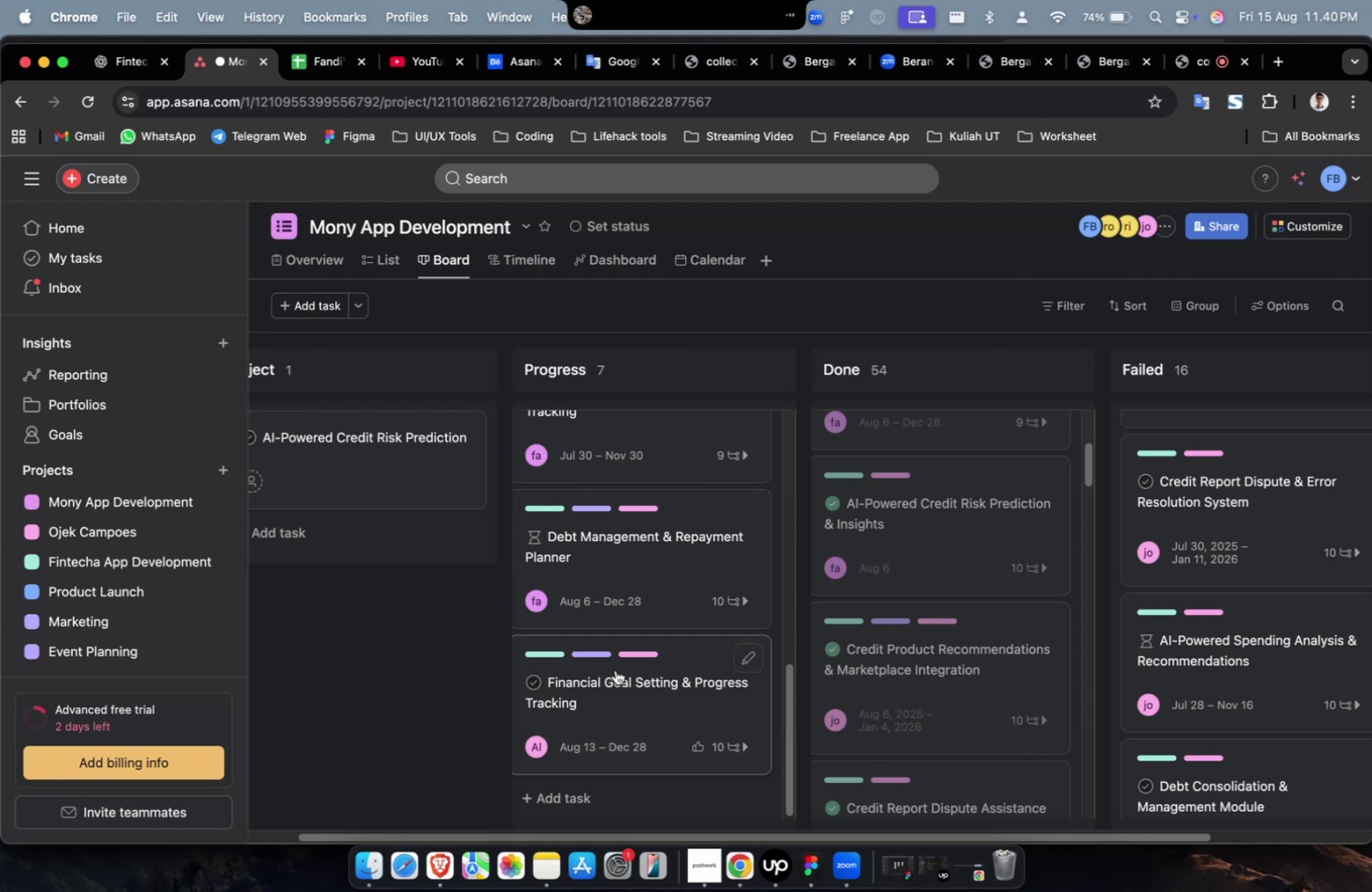 
hold_key(key=ShiftLeft, duration=0.39)
scroll: coordinate [931, 665], scroll_direction: up, amount: 16.0
 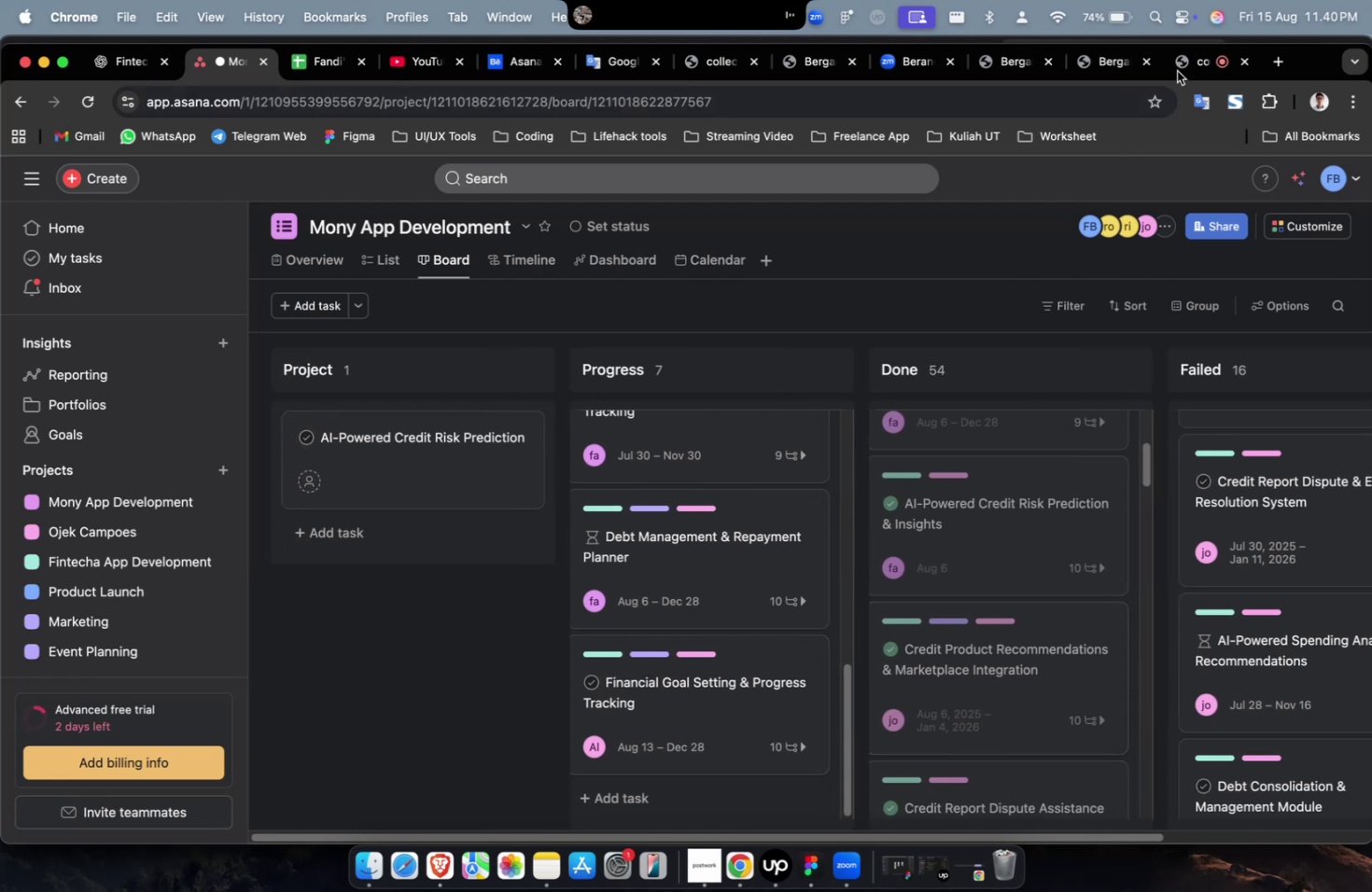 
left_click([1206, 50])
 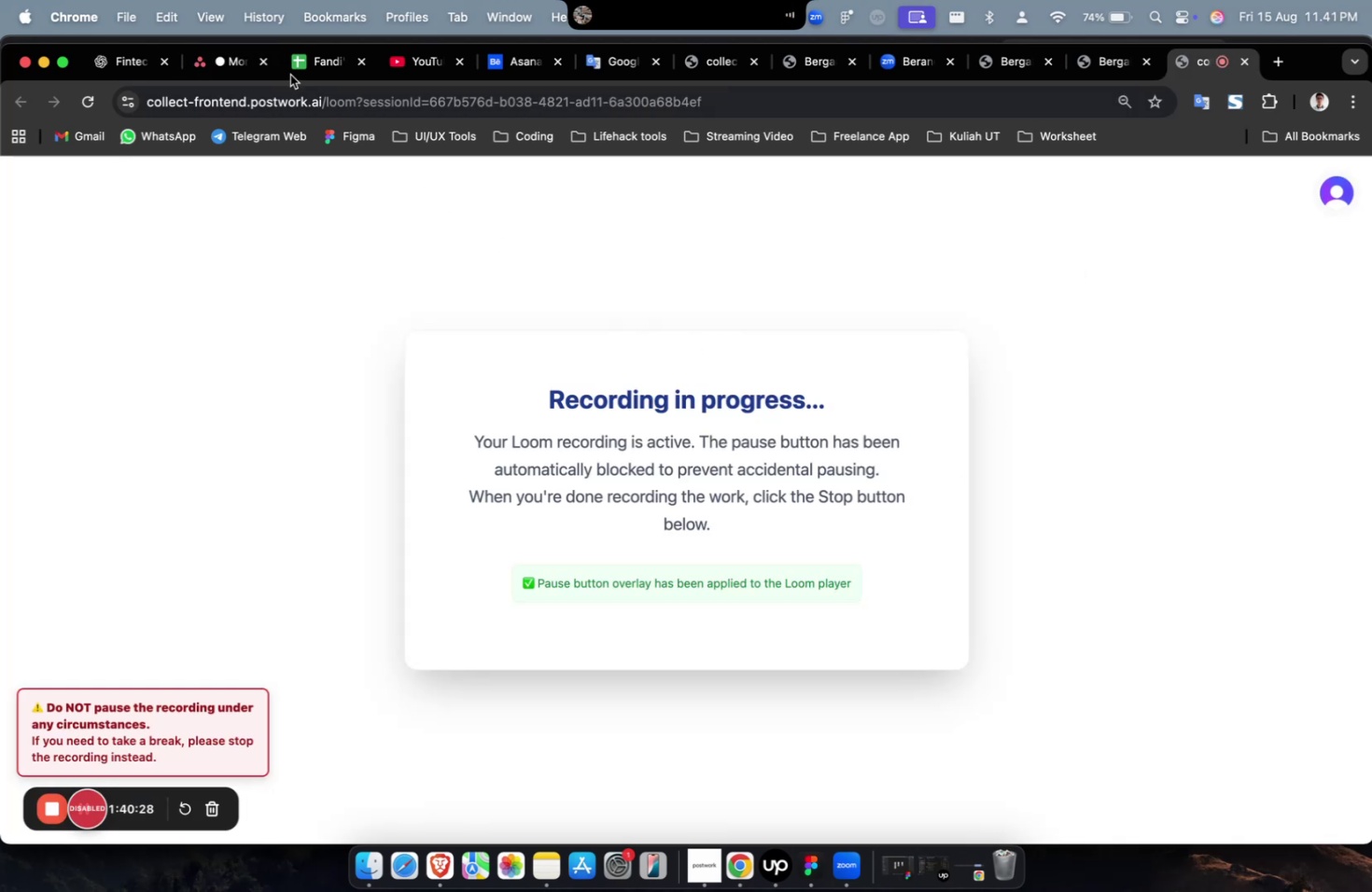 
left_click([245, 68])
 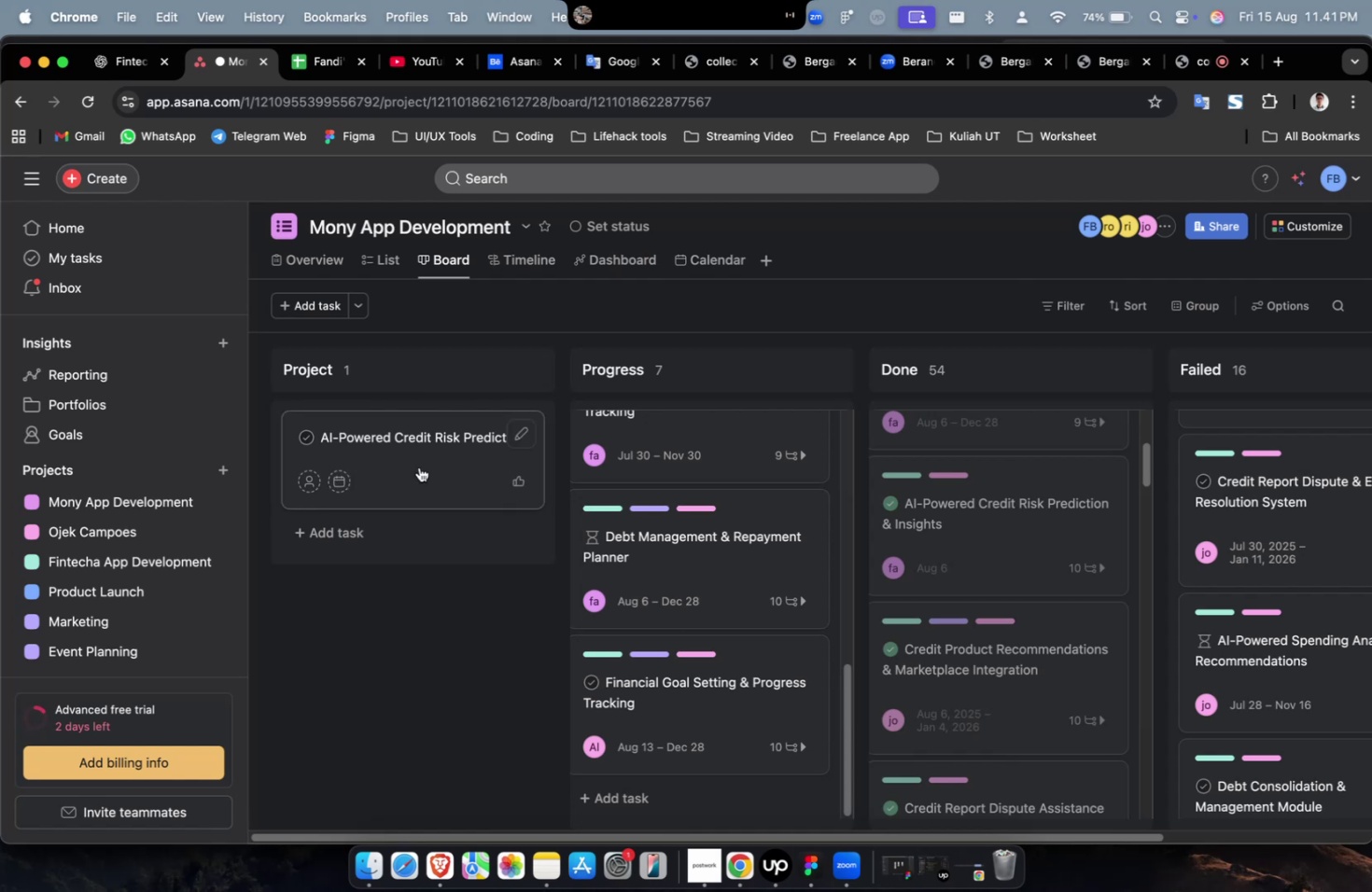 
left_click([419, 467])
 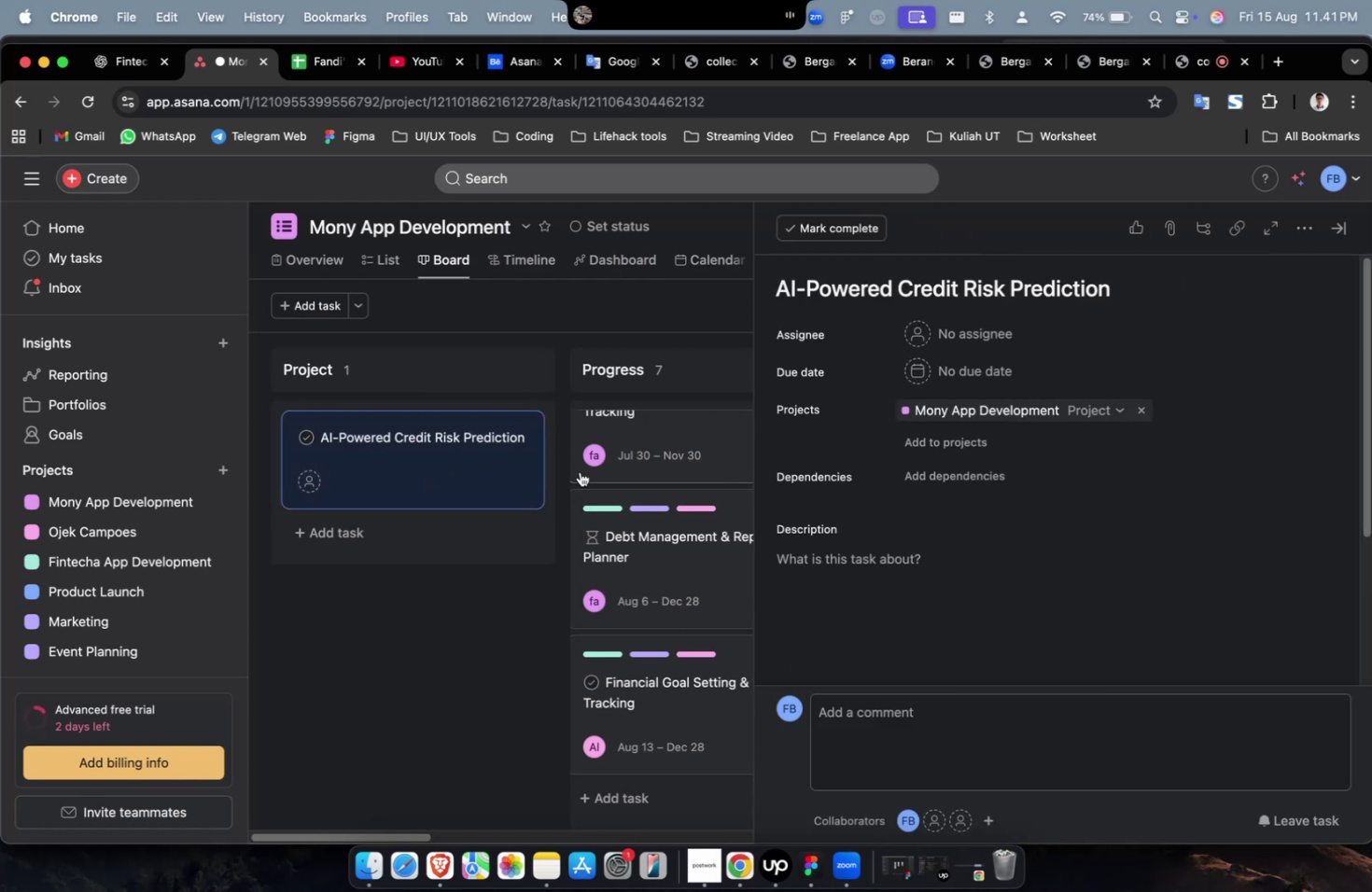 
left_click([478, 560])
 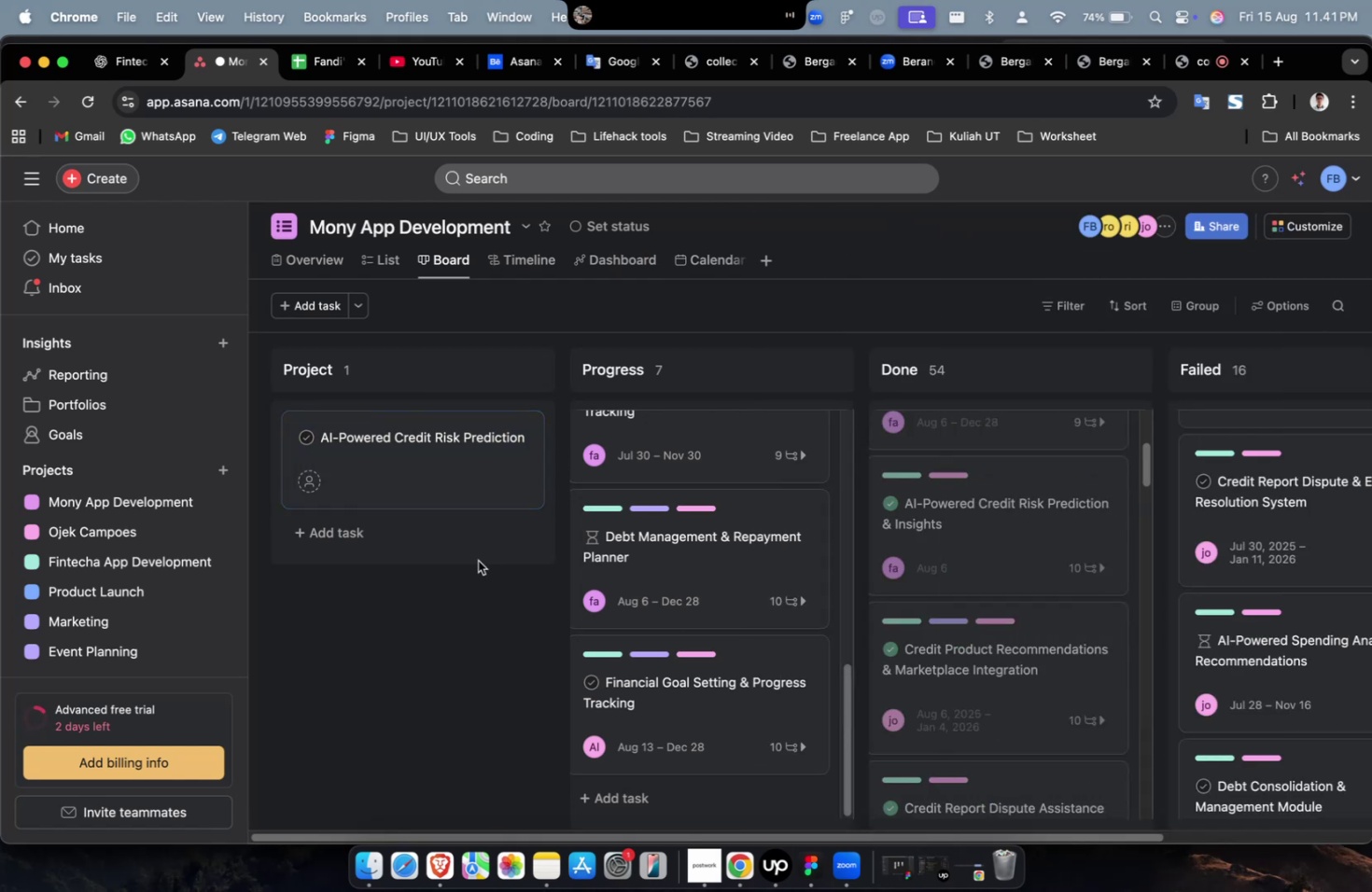 
key(Escape)
 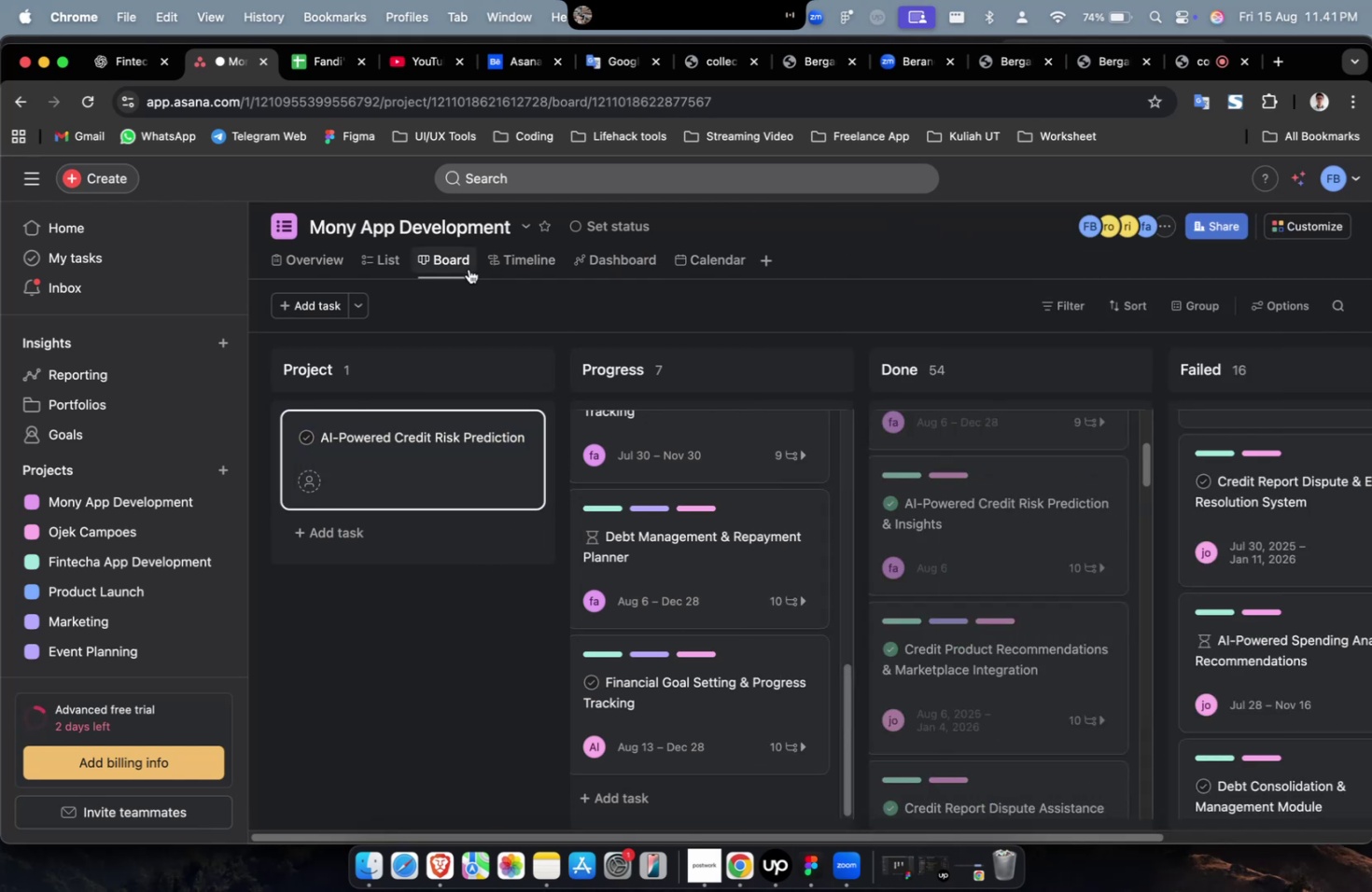 
left_click([485, 260])
 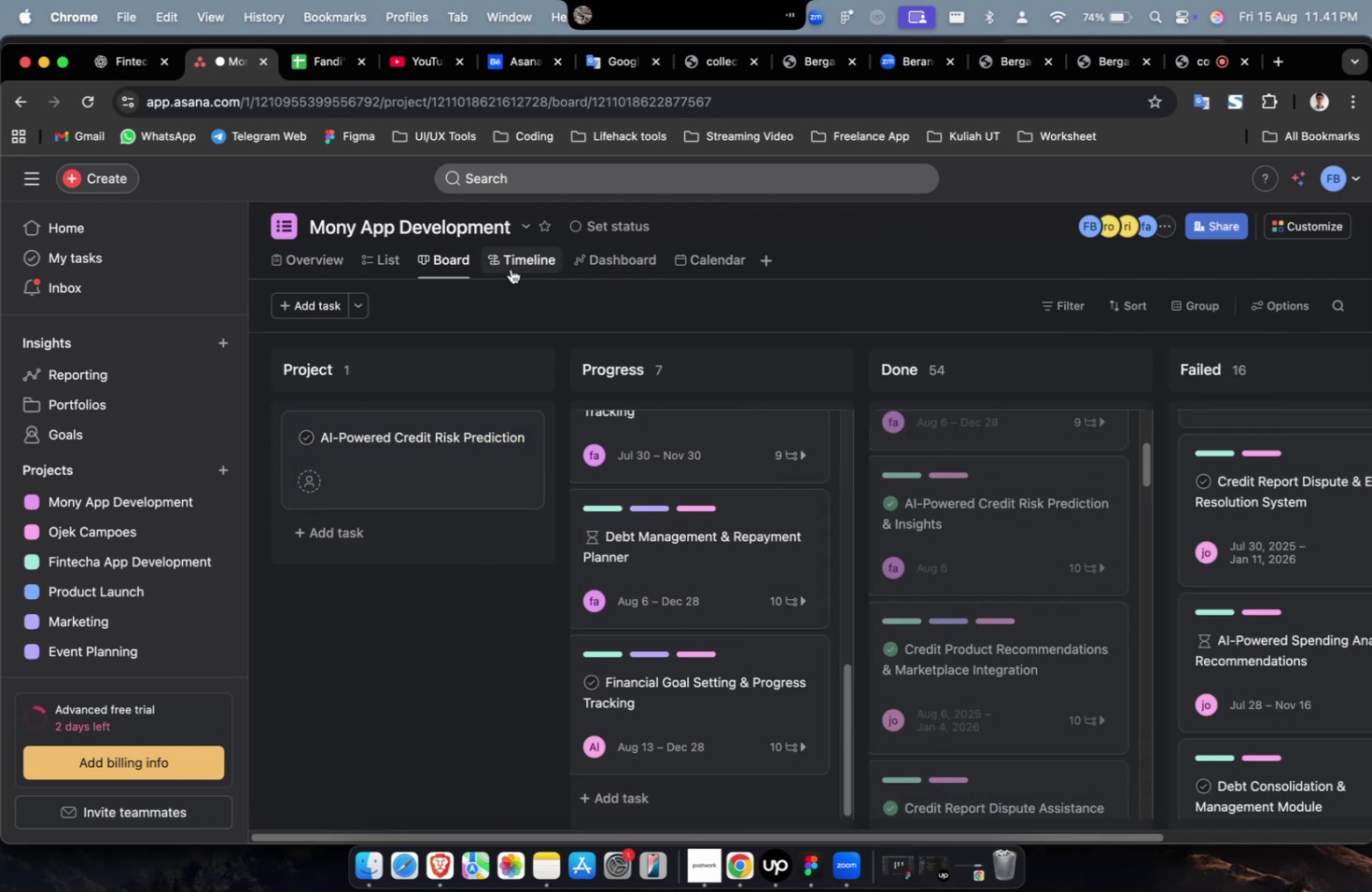 
double_click([519, 268])
 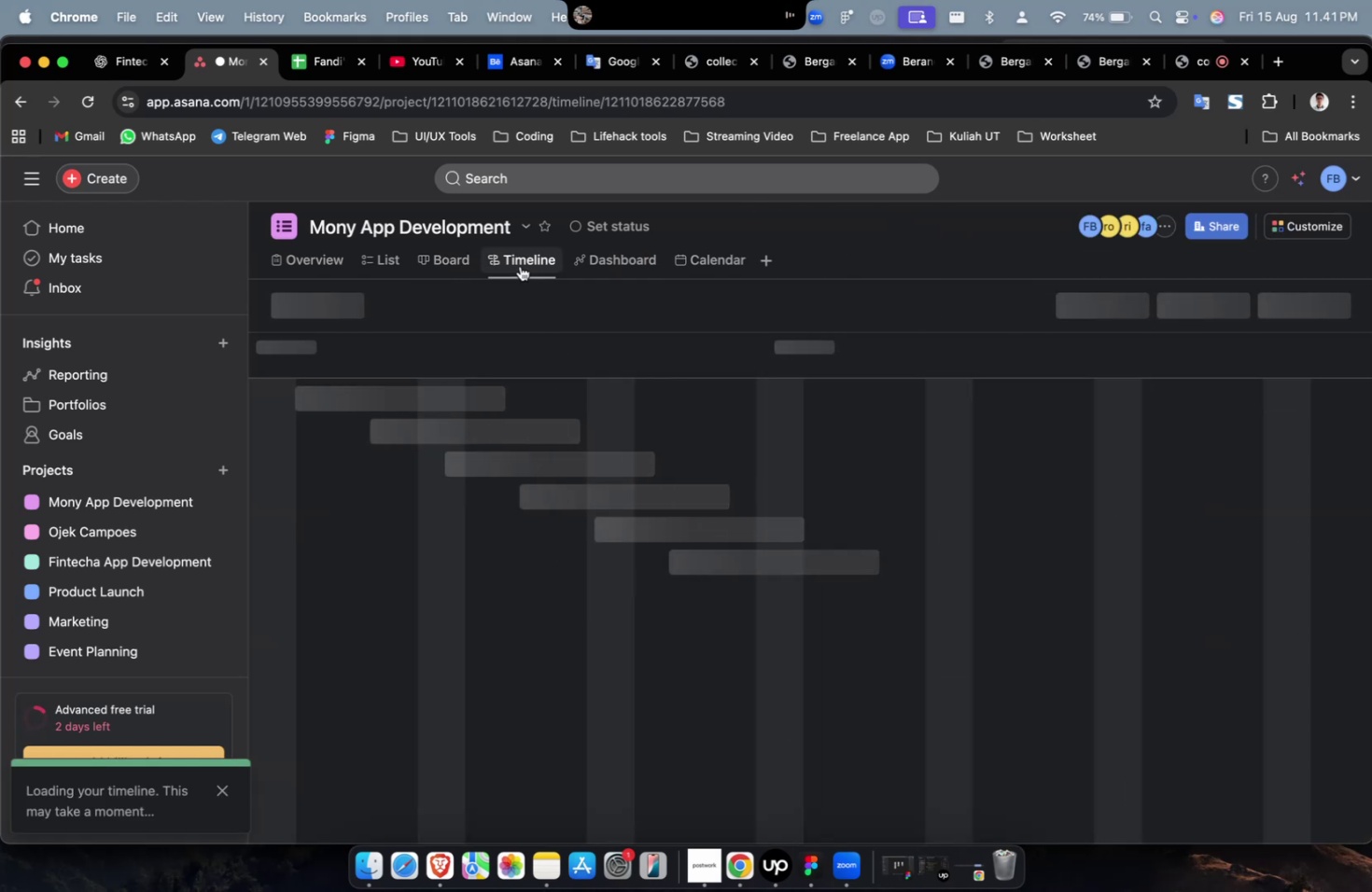 
wait(8.7)
 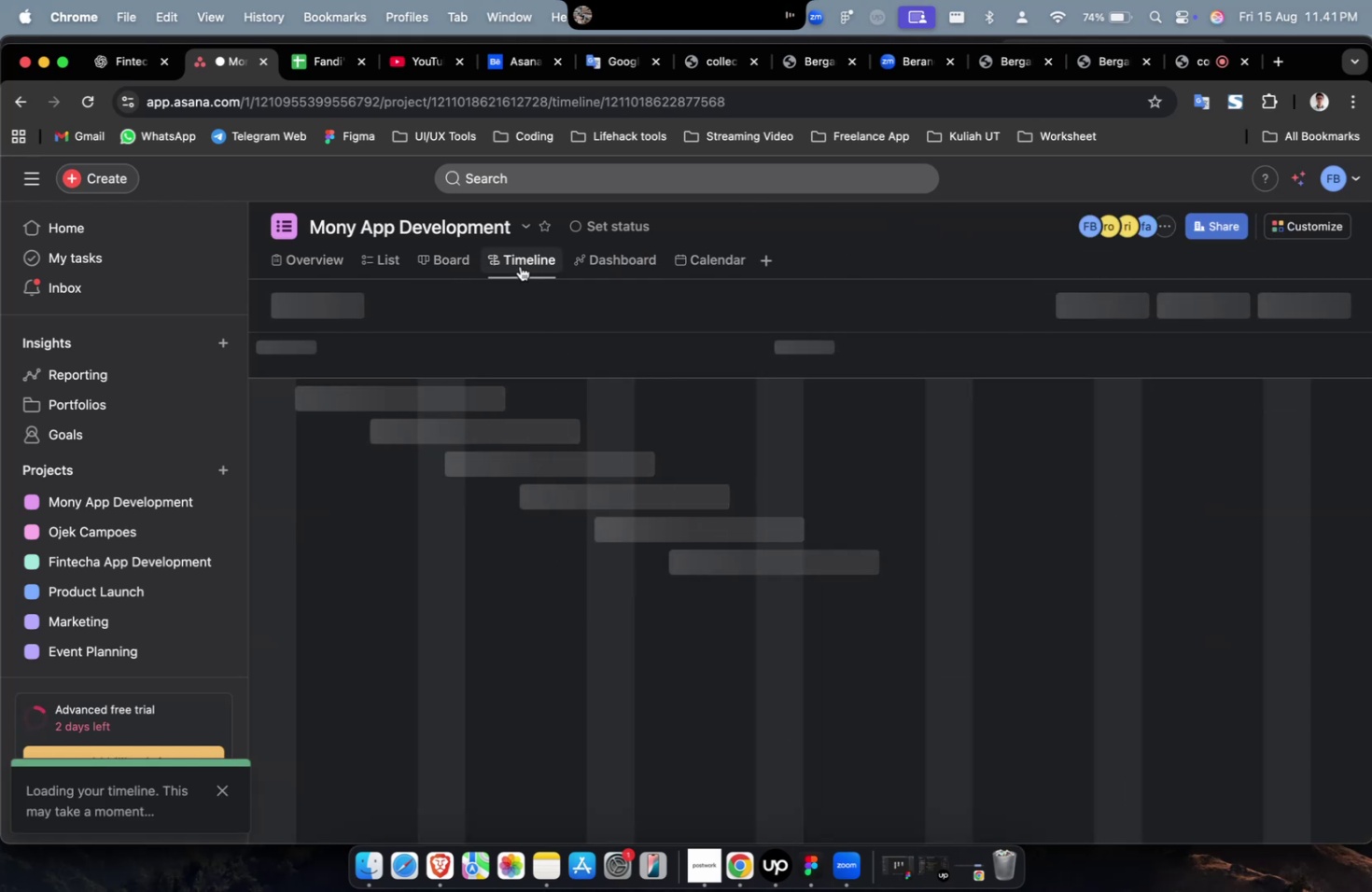 
scroll: coordinate [788, 509], scroll_direction: down, amount: 12.0
 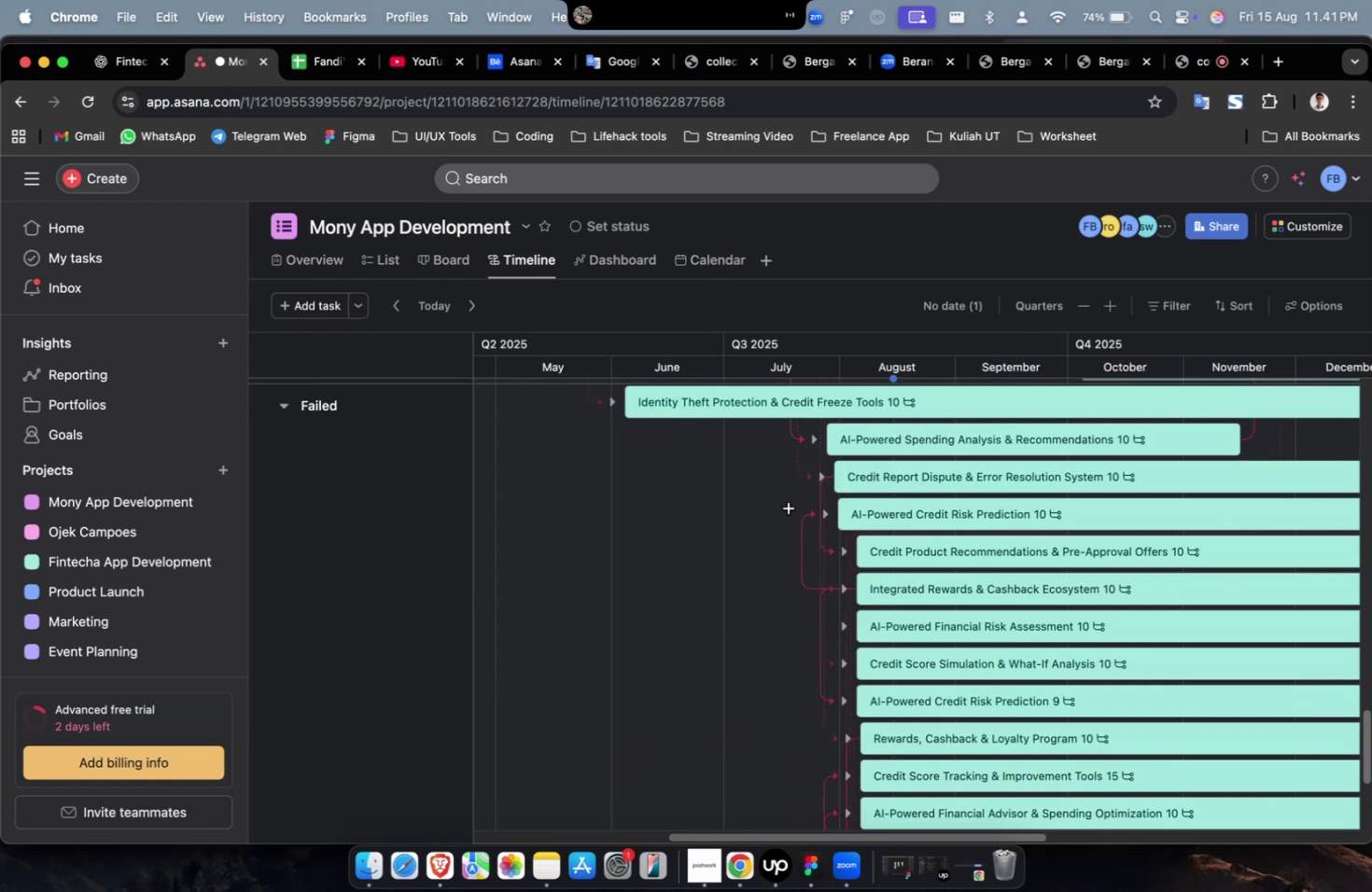 
scroll: coordinate [788, 509], scroll_direction: up, amount: 28.0
 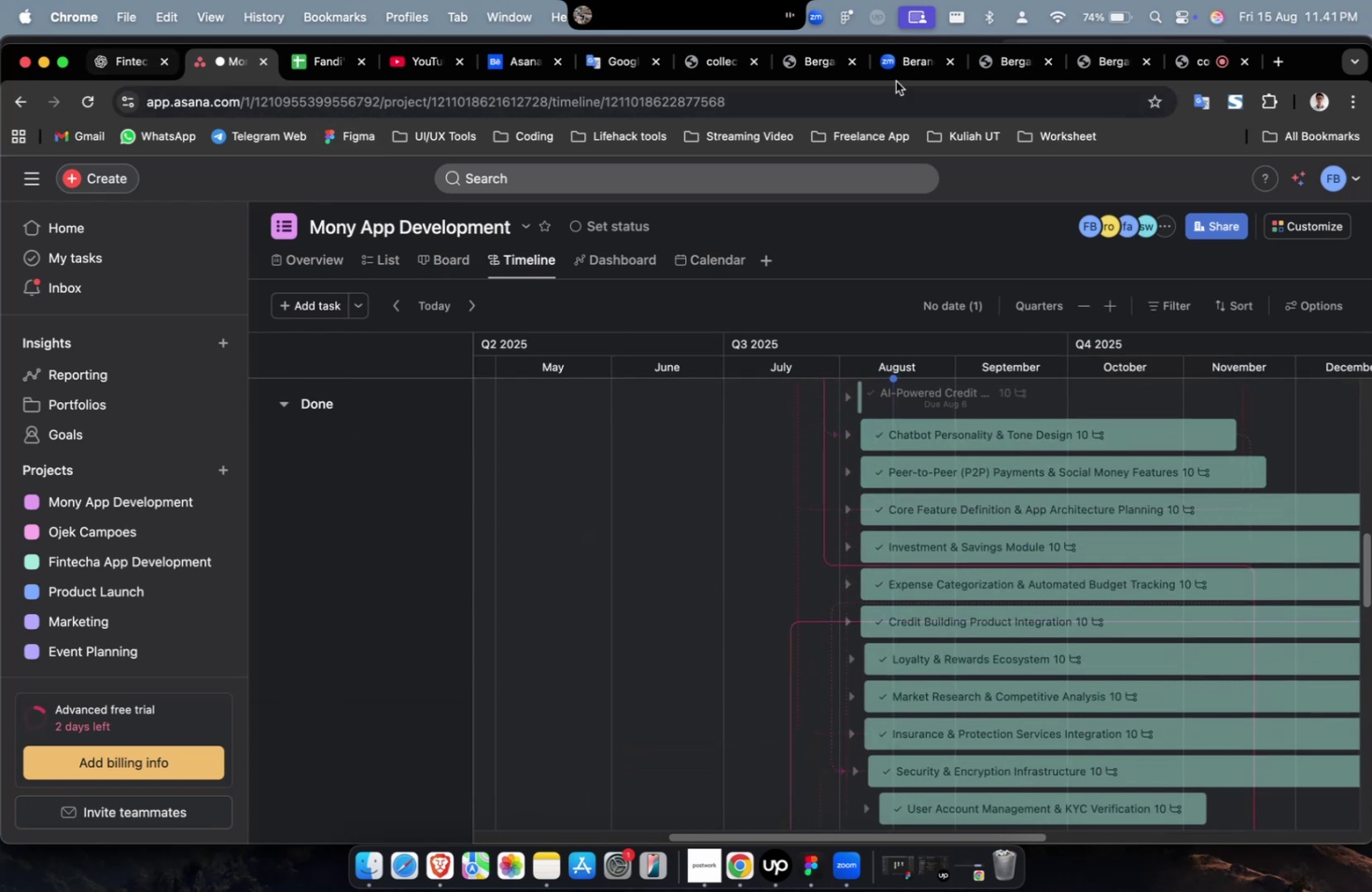 
left_click([1183, 63])
 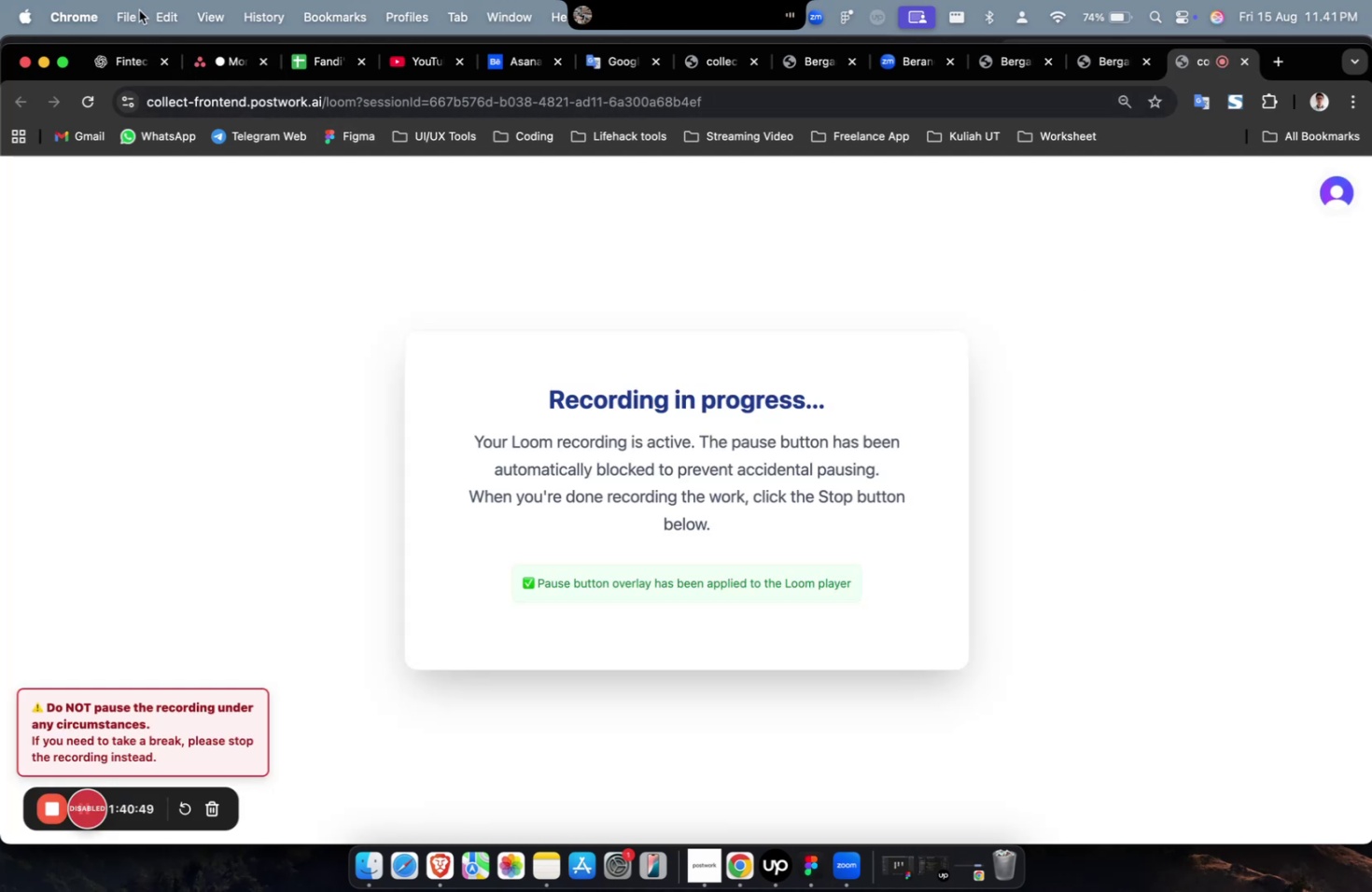 
left_click([216, 60])
 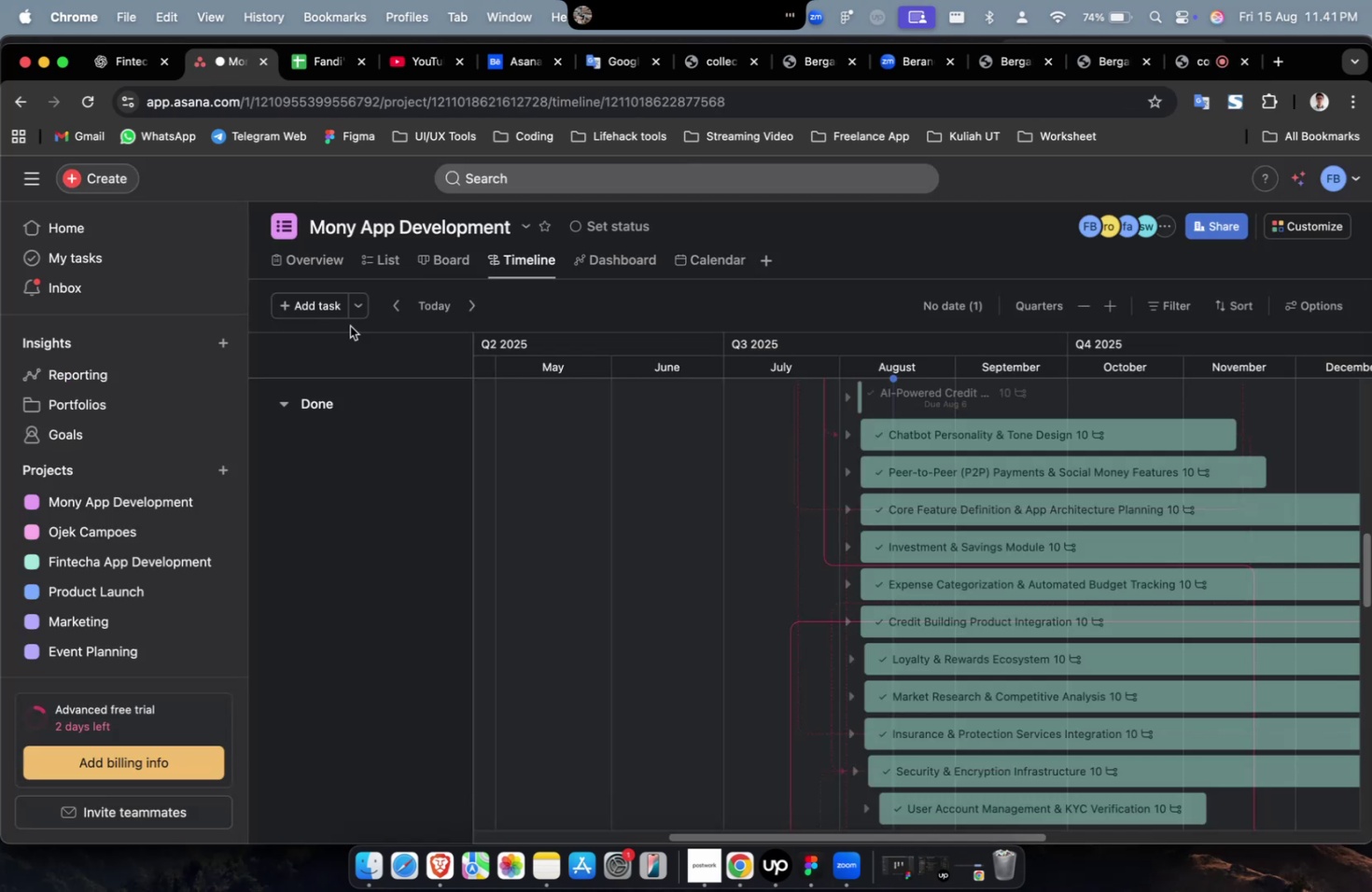 
scroll: coordinate [358, 332], scroll_direction: down, amount: 4.0
 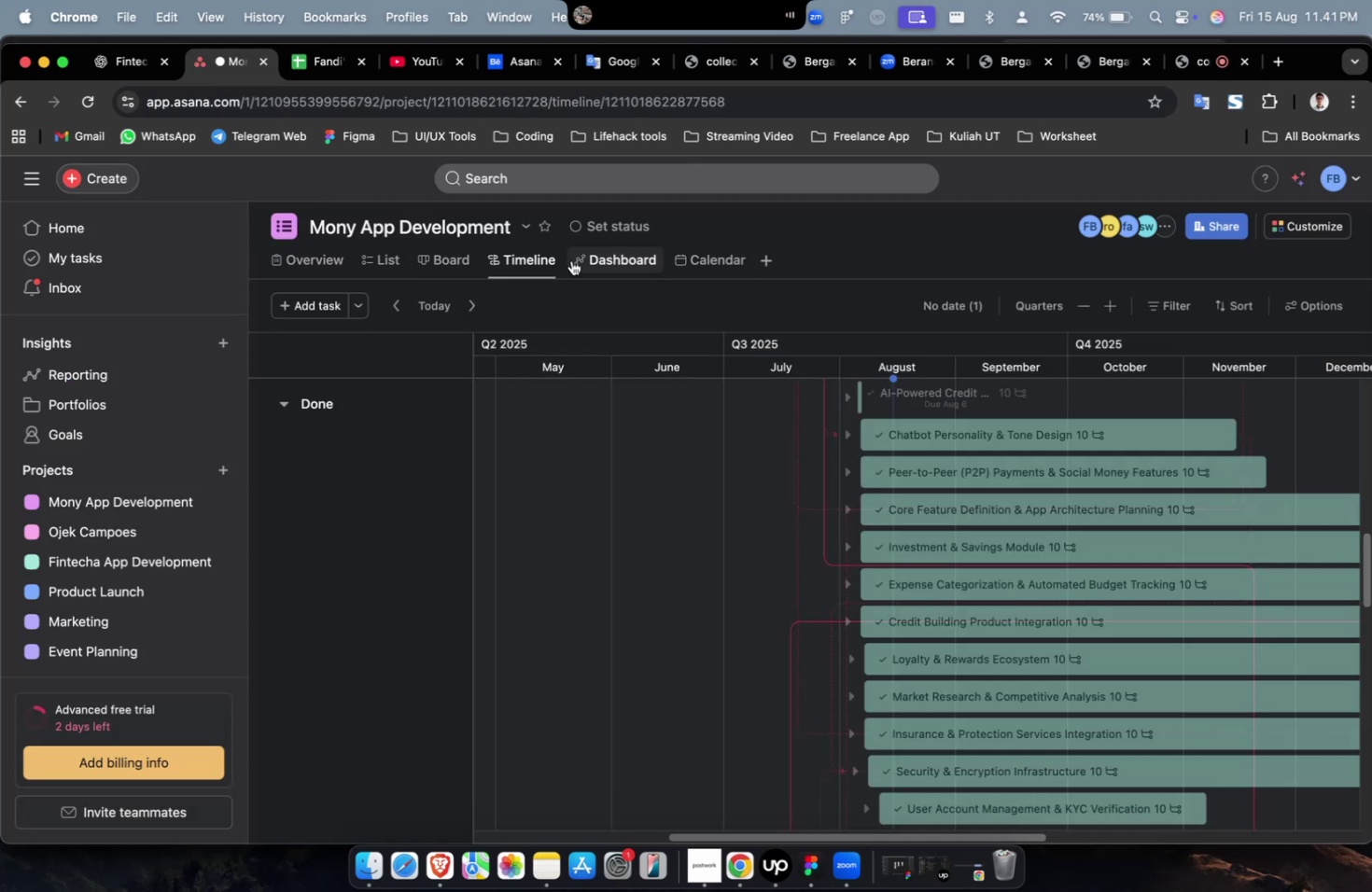 
left_click([596, 265])
 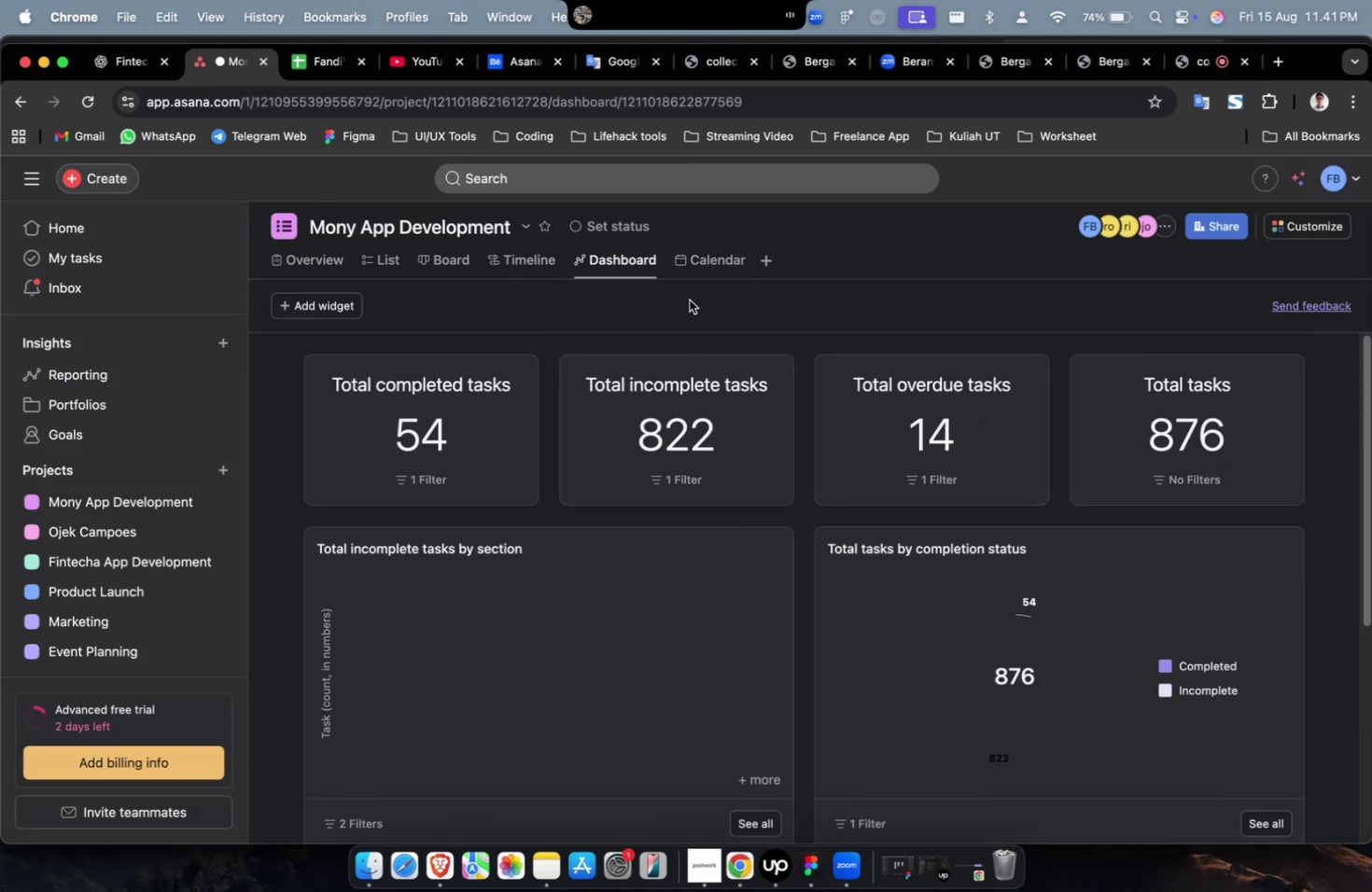 
scroll: coordinate [779, 377], scroll_direction: down, amount: 14.0
 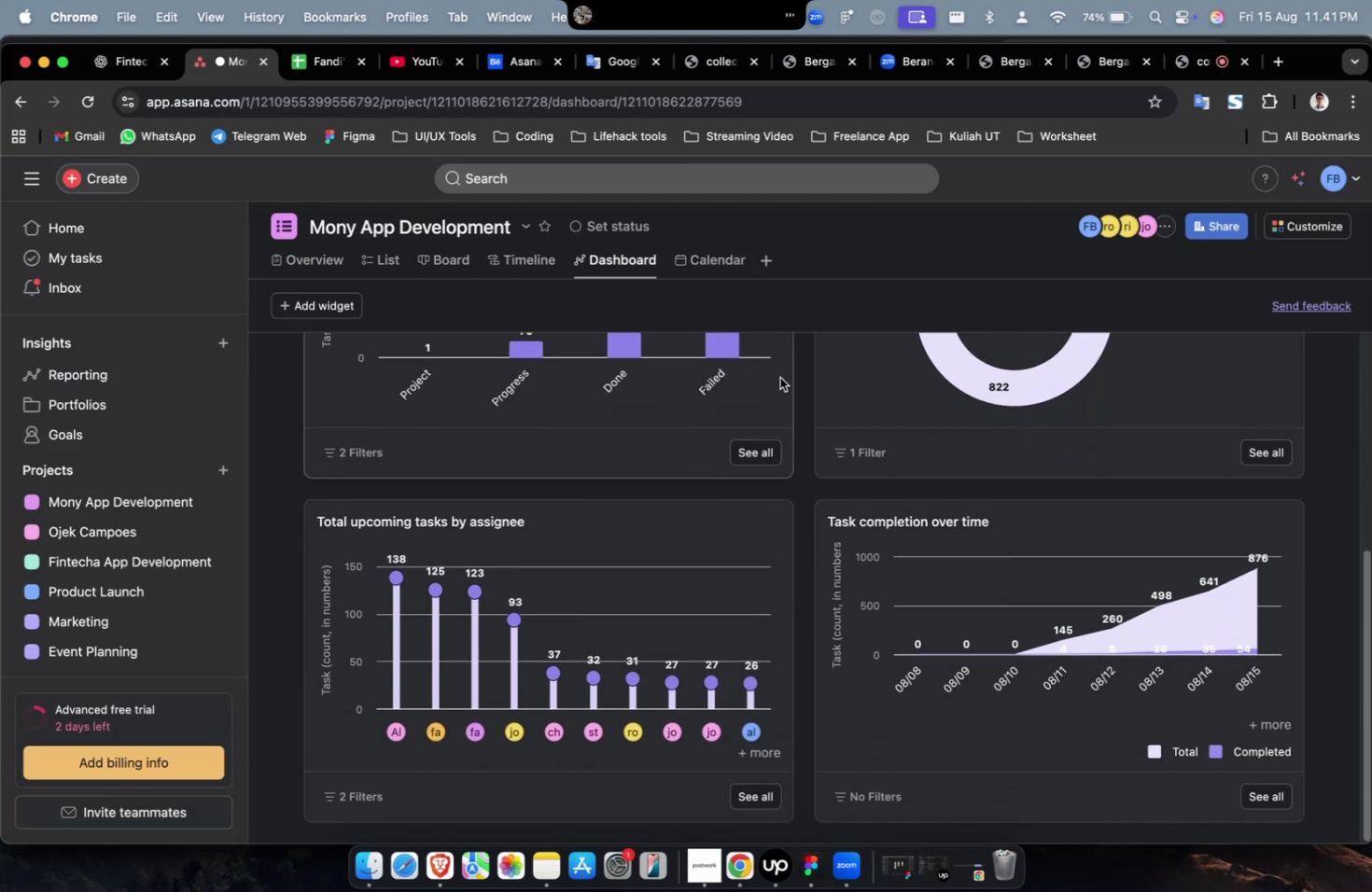 
scroll: coordinate [779, 377], scroll_direction: up, amount: 16.0
 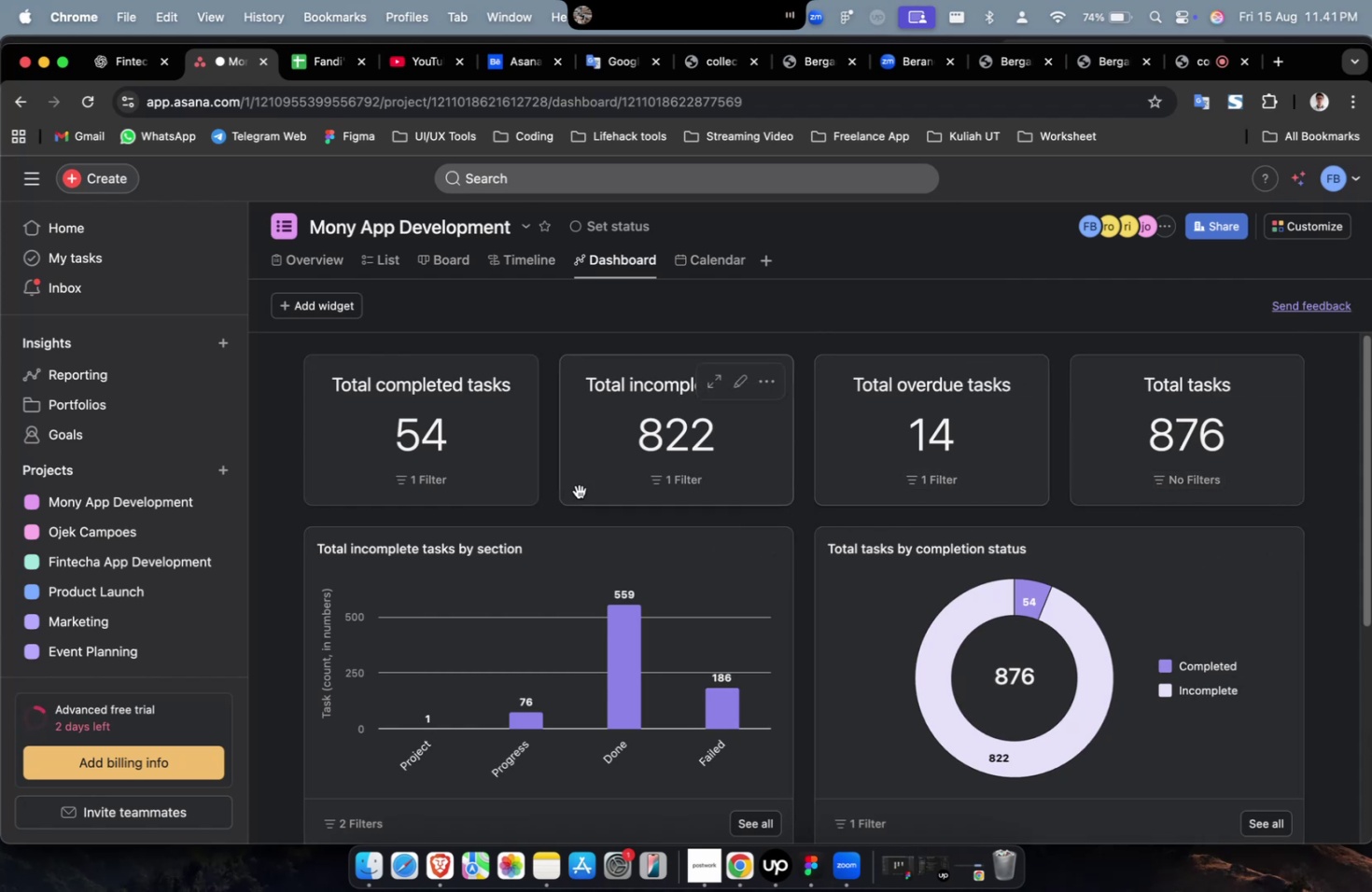 
double_click([427, 483])
 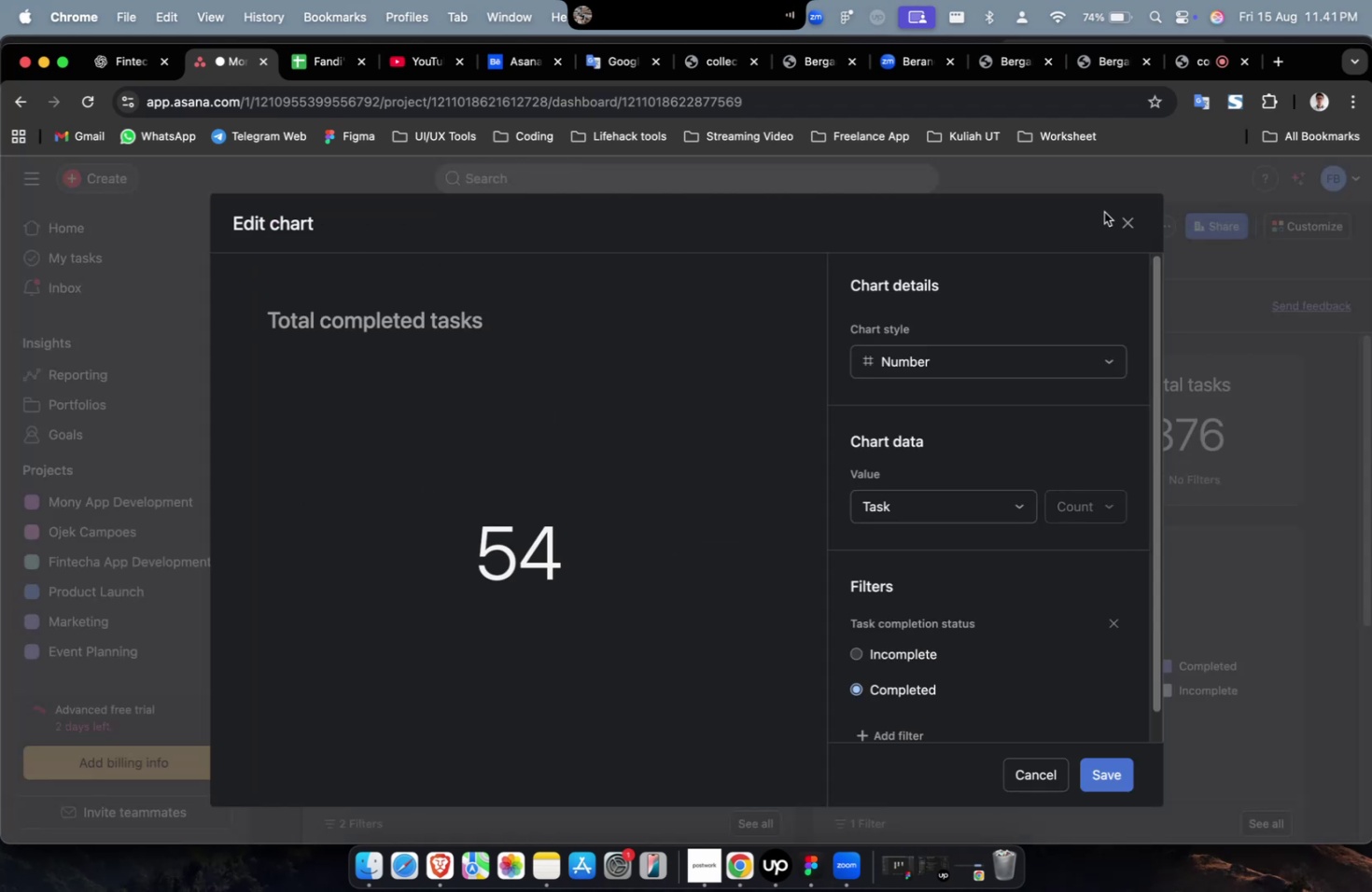 